 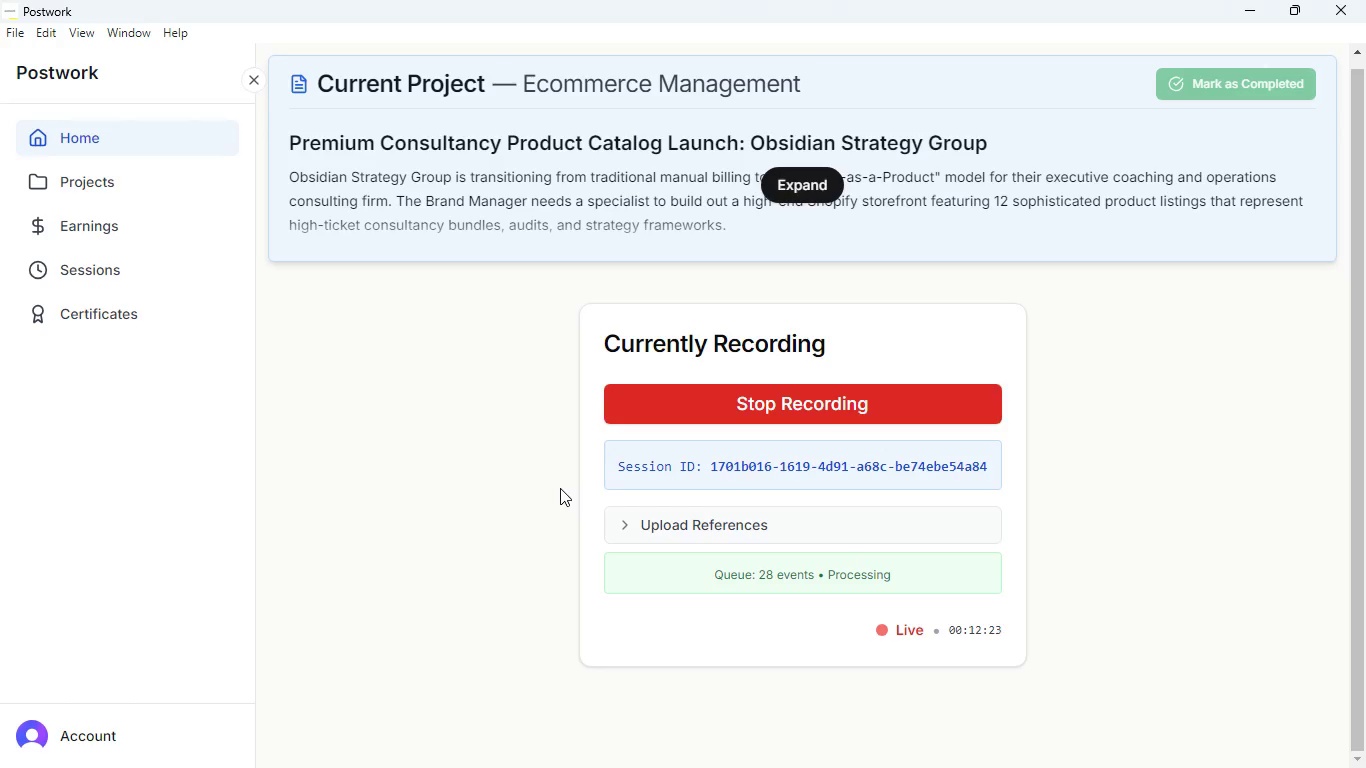 
key(Alt+Tab)
 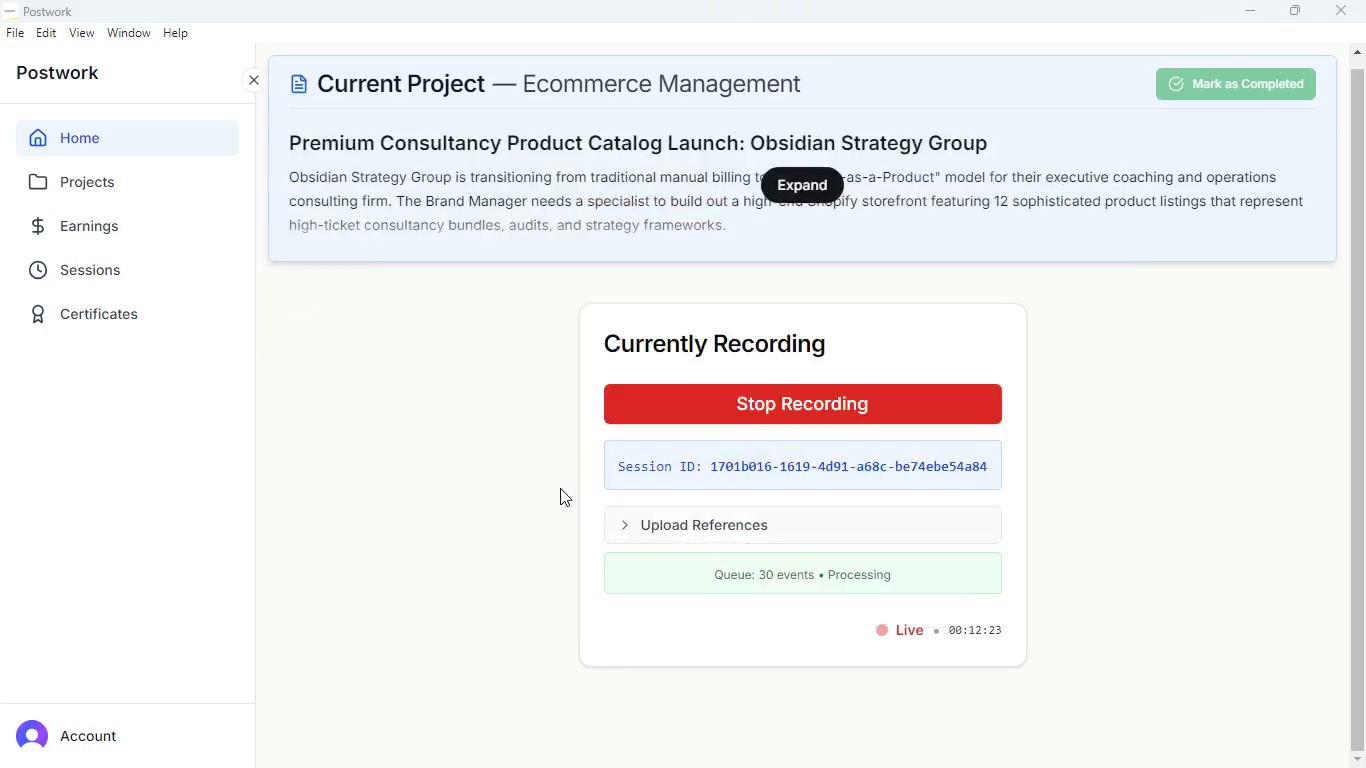 
key(Alt+AltLeft)
 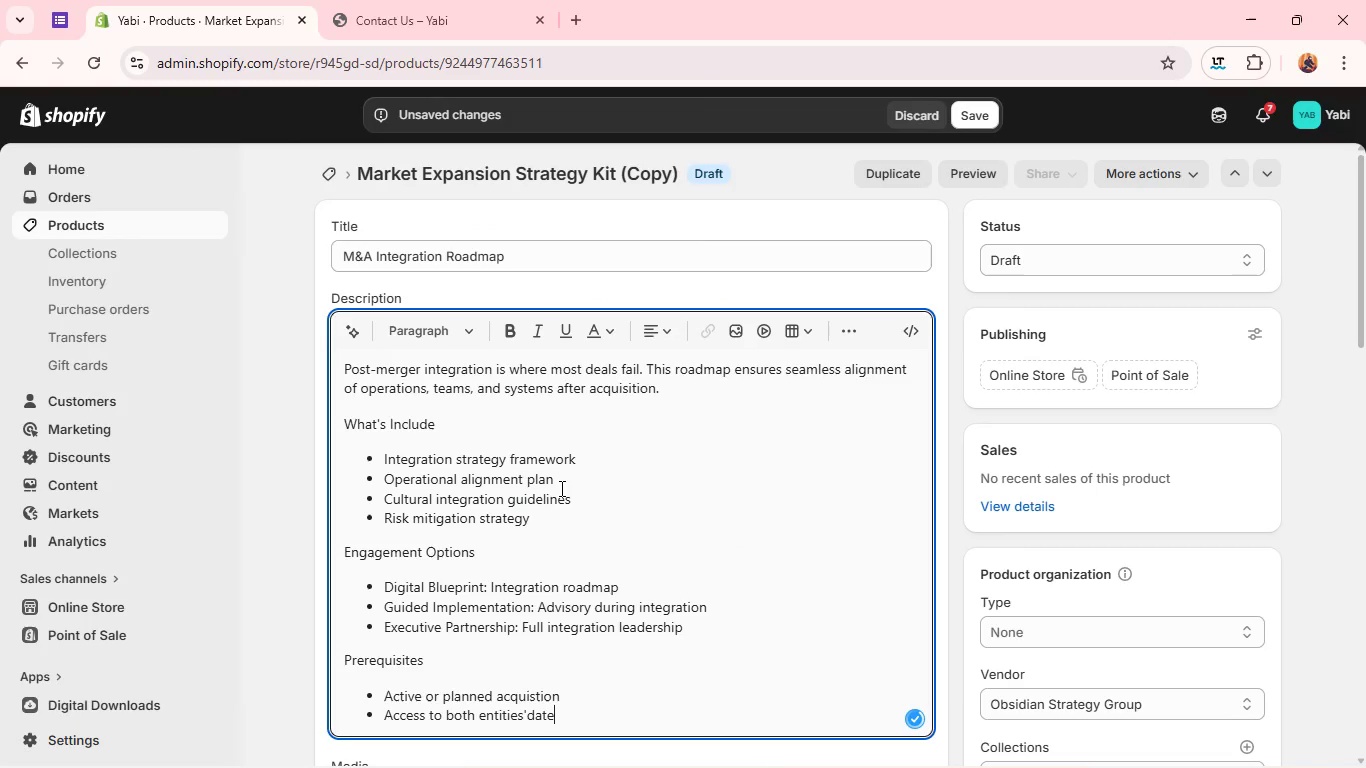 
key(Alt+Tab)
 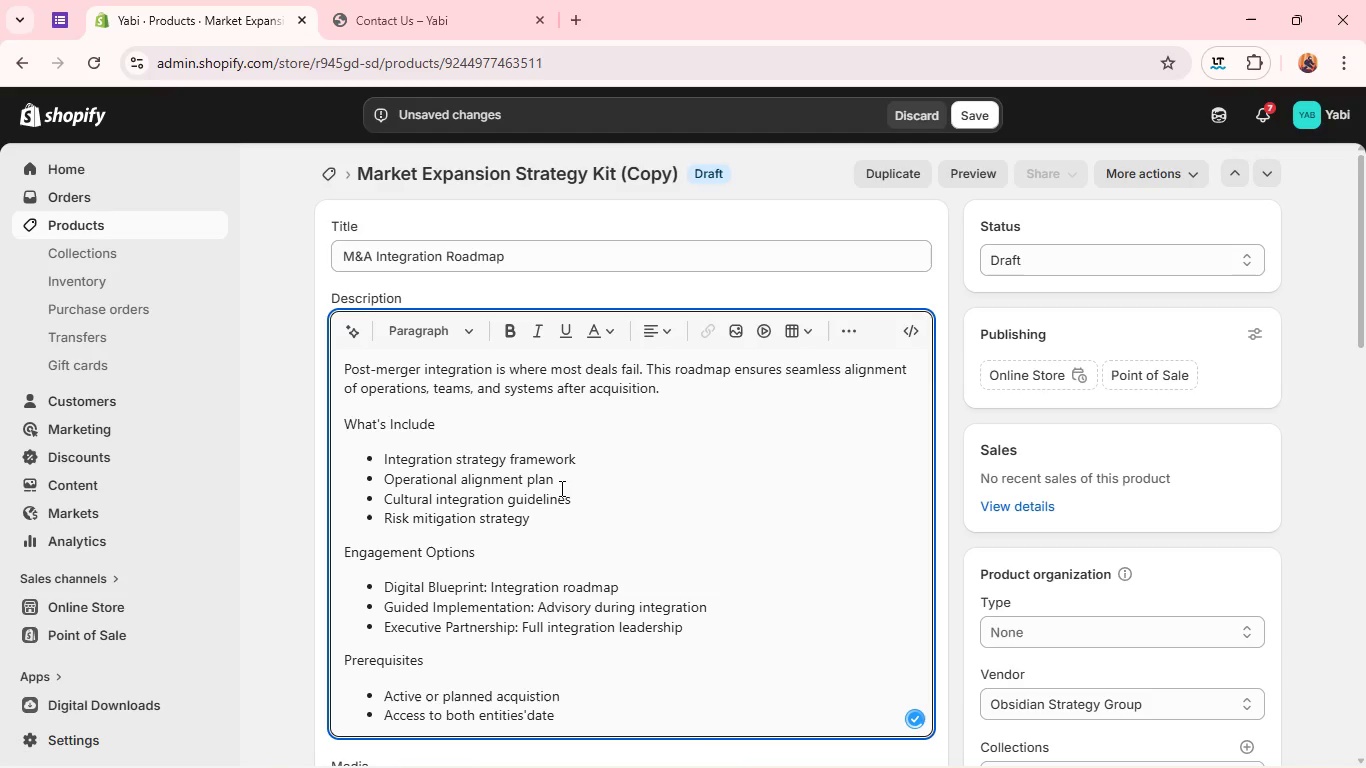 
wait(9.59)
 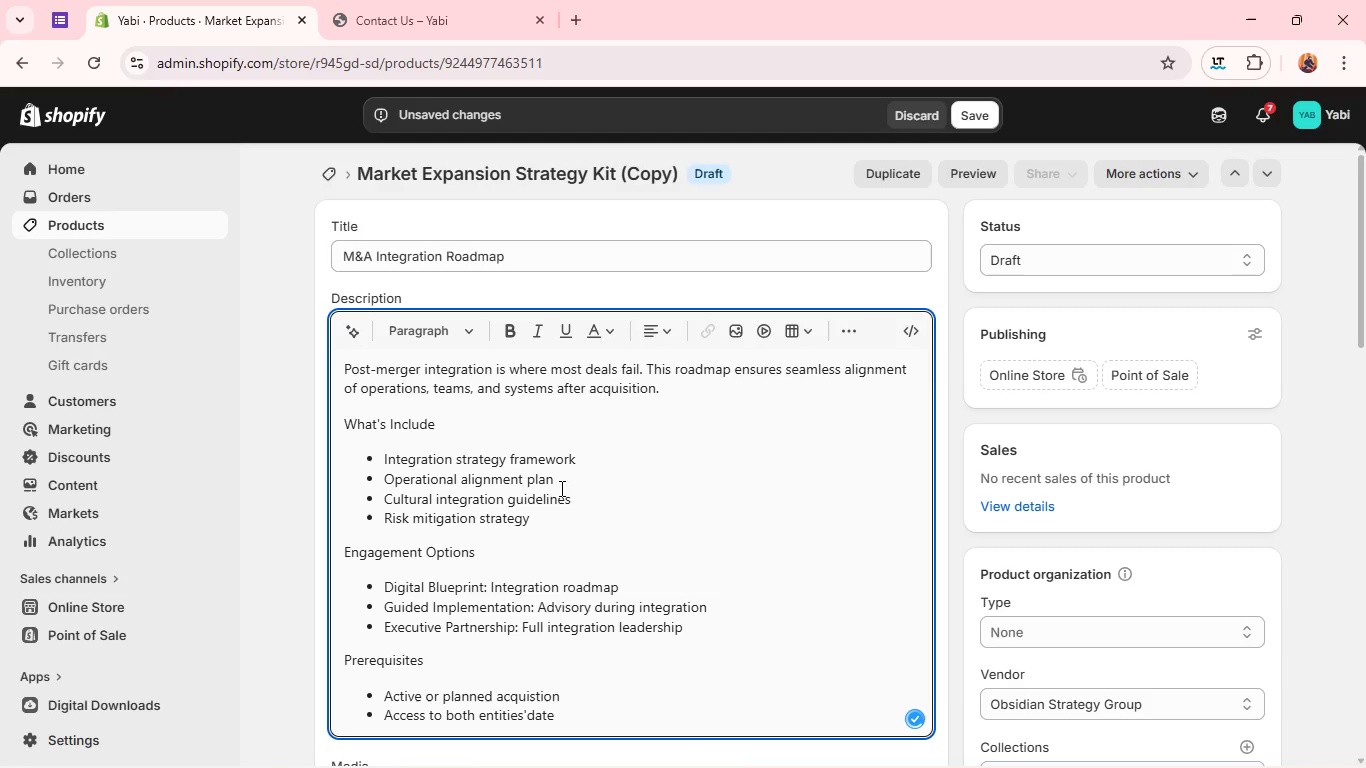 
key(Enter)
 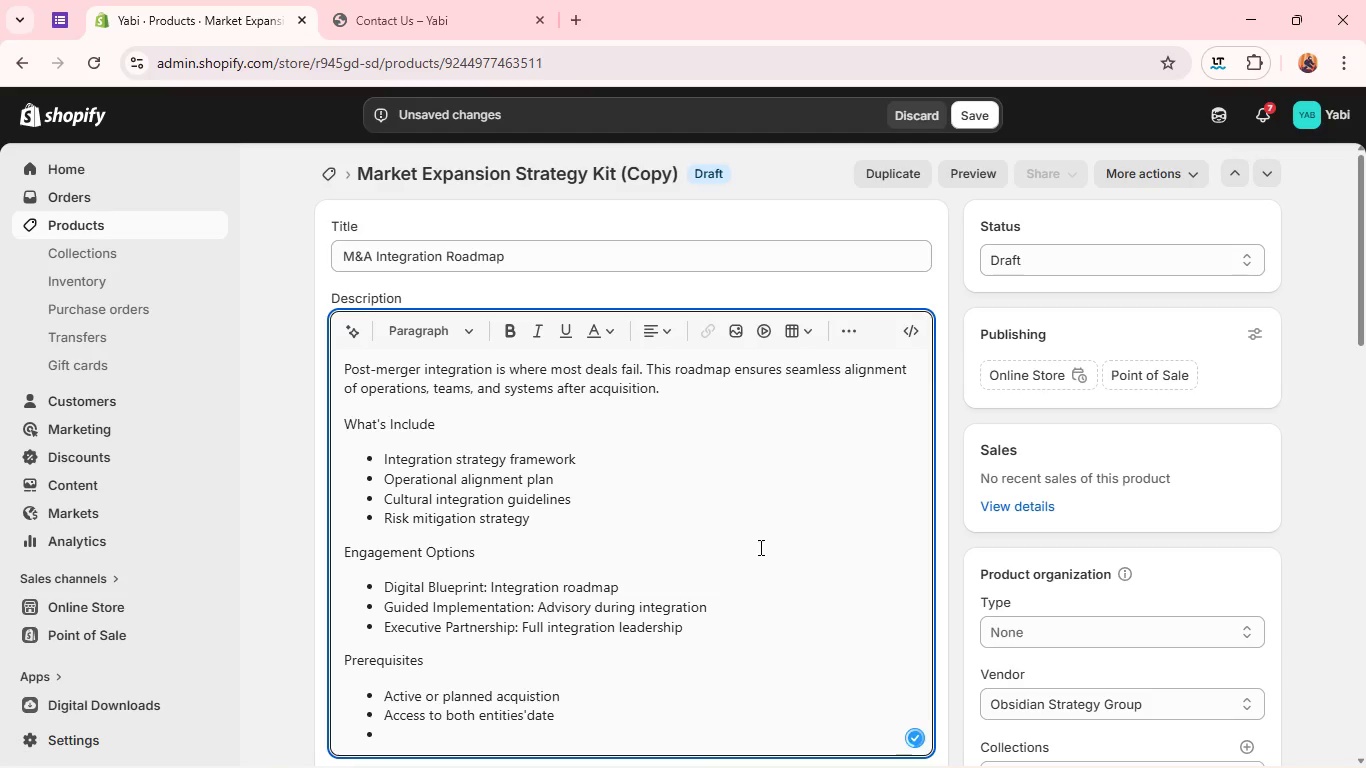 
type(Leadership involvement)
key(Backspace)
type(t )
 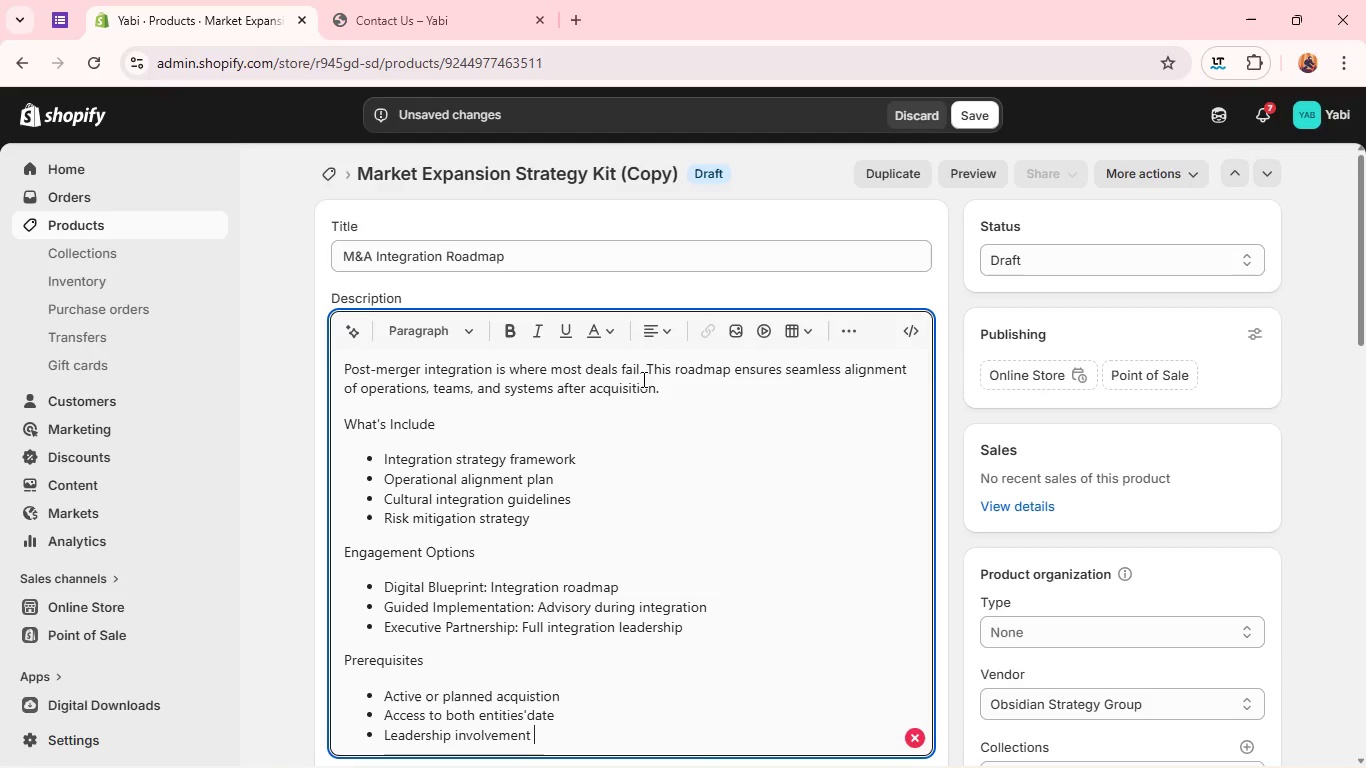 
wait(20.17)
 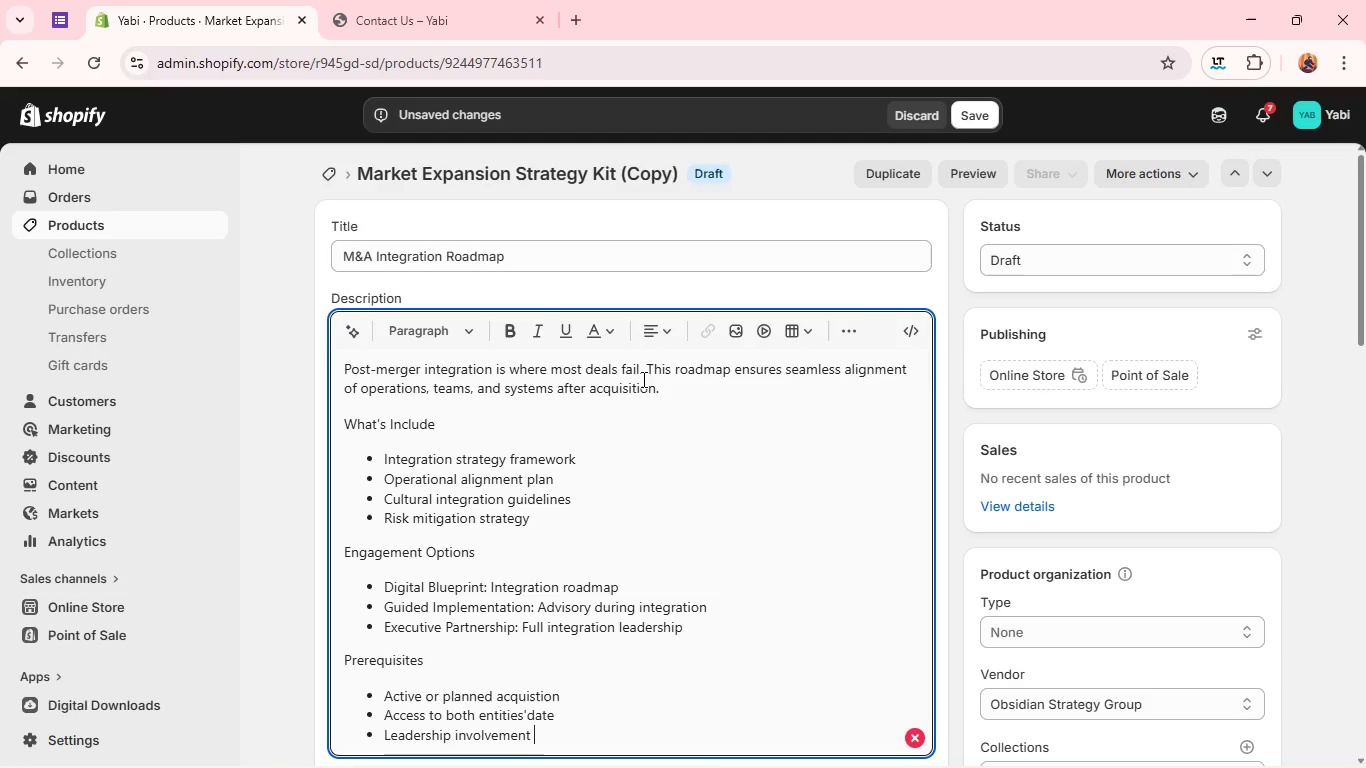 
double_click([376, 497])
 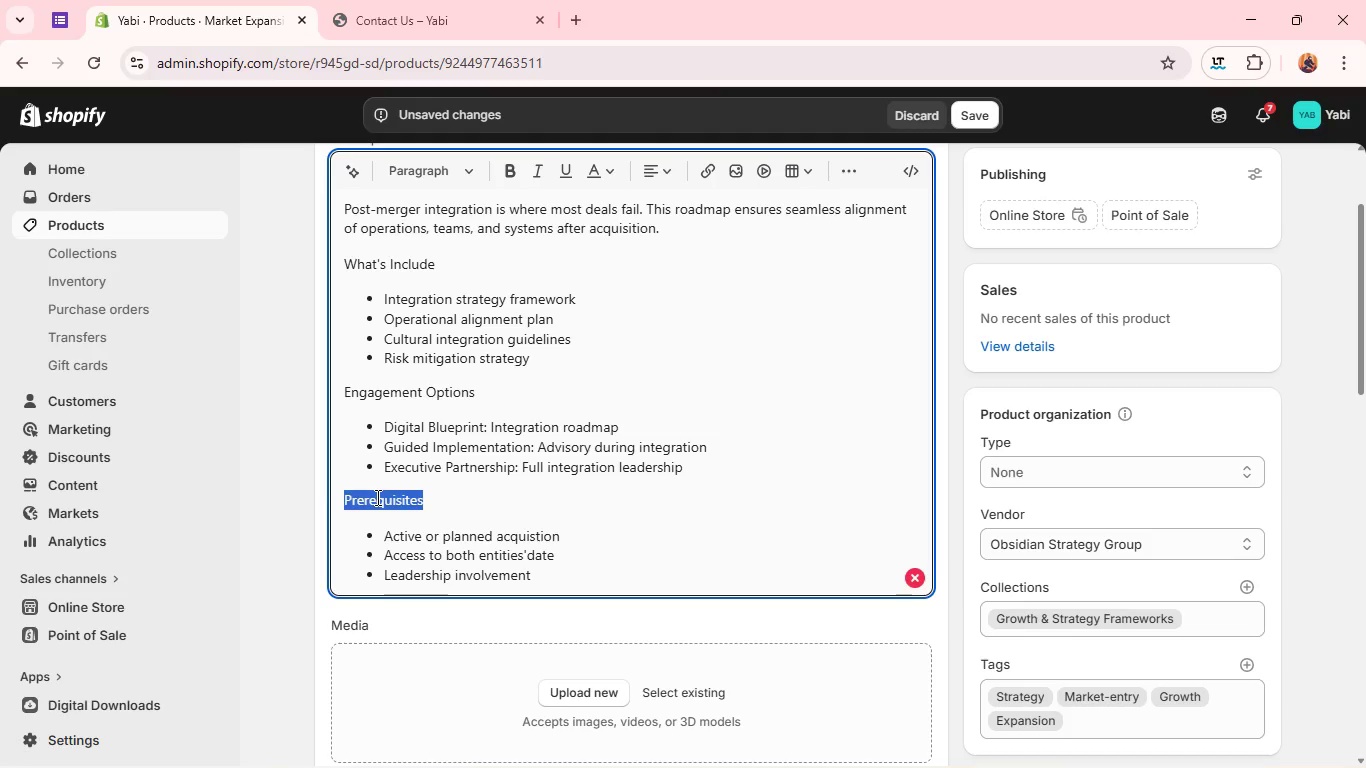 
key(Control+B)
 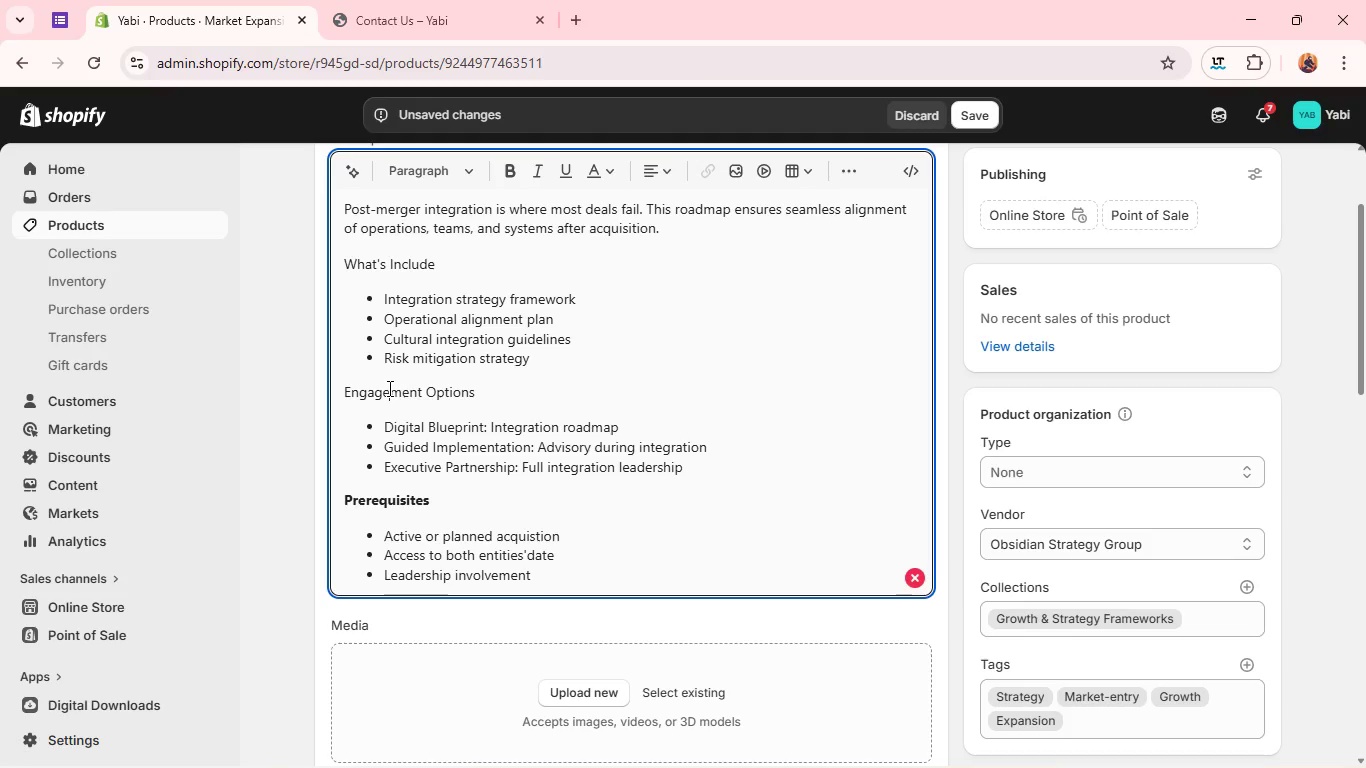 
double_click([388, 388])
 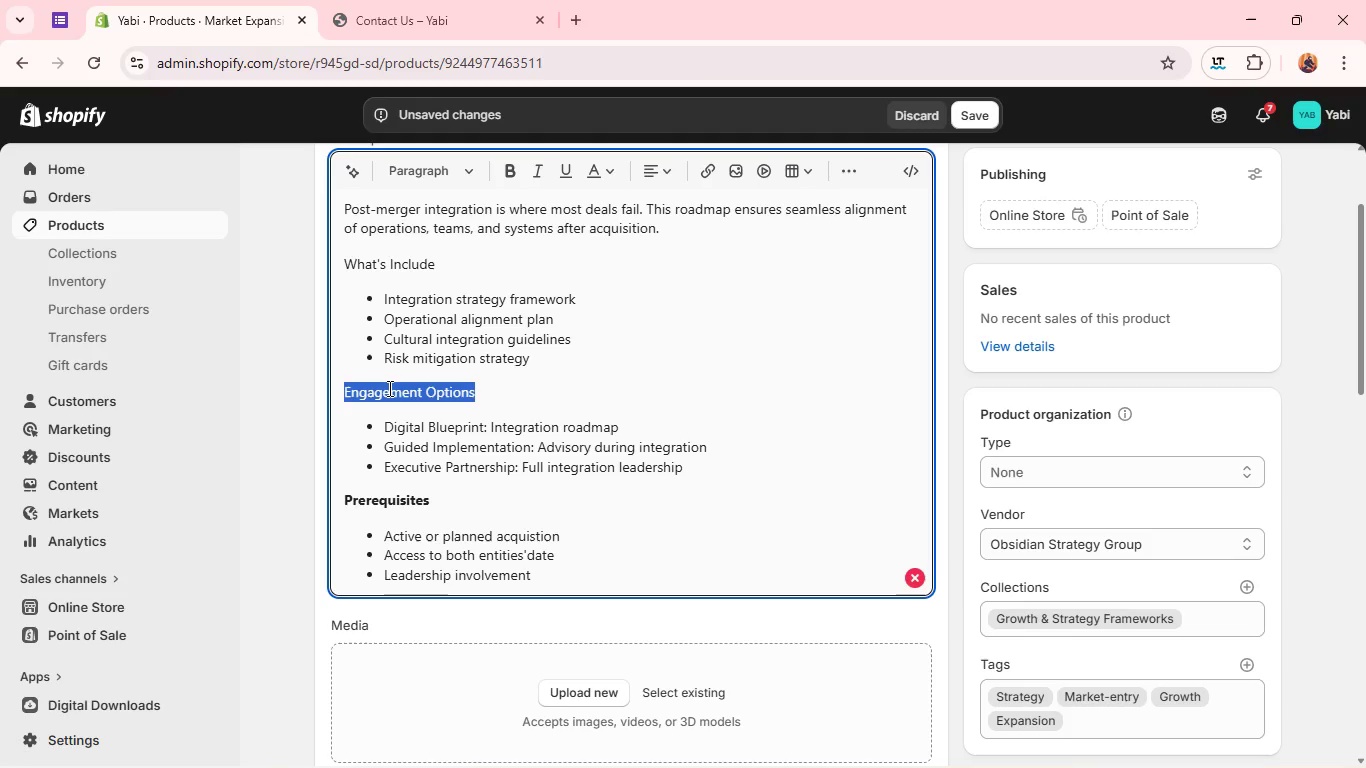 
triple_click([388, 388])
 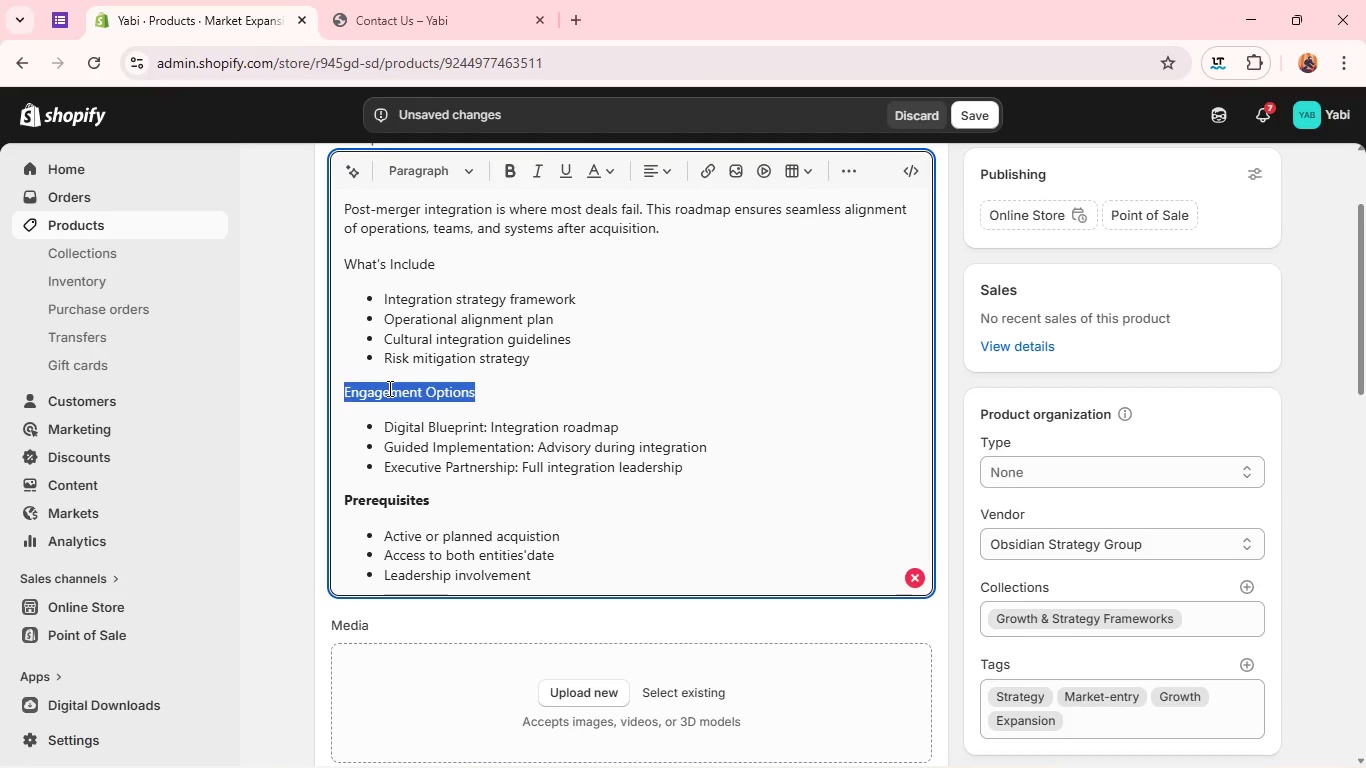 
triple_click([388, 388])
 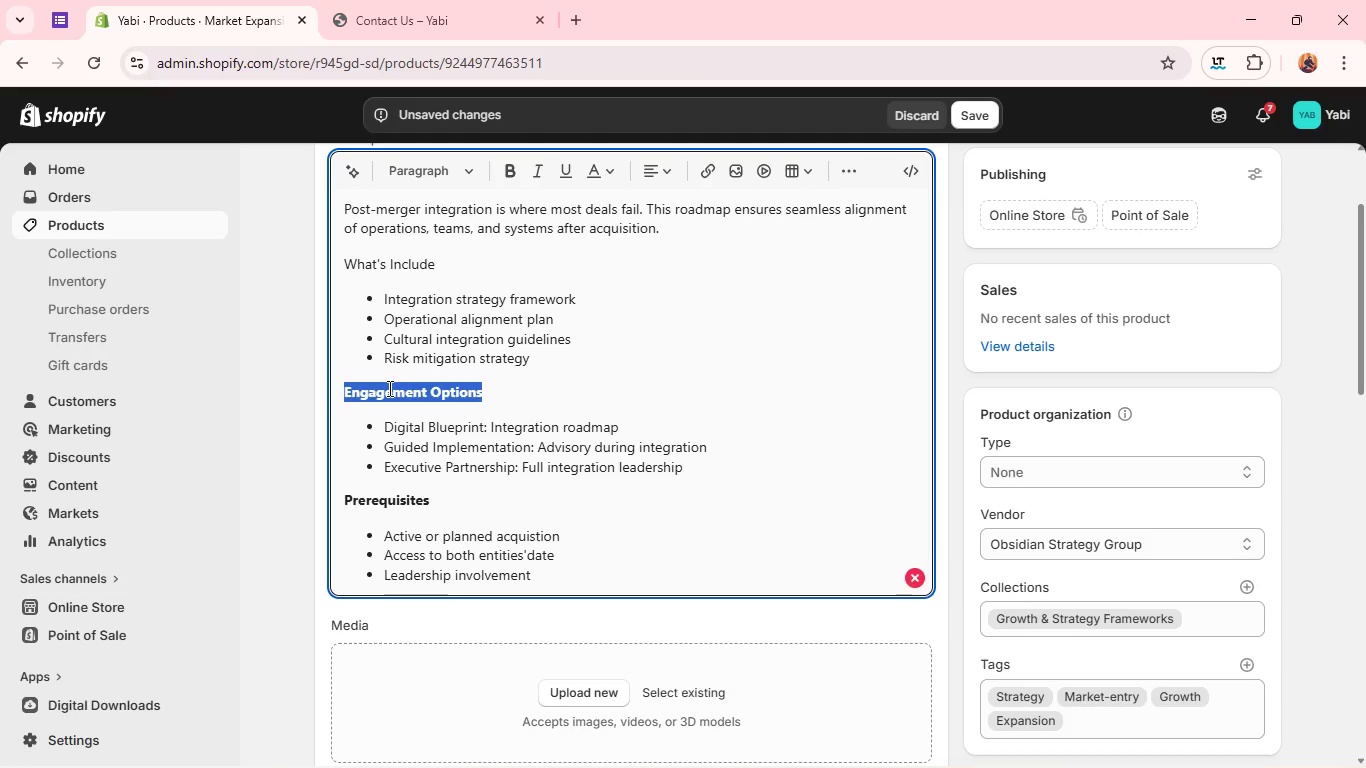 
key(Control+B)
 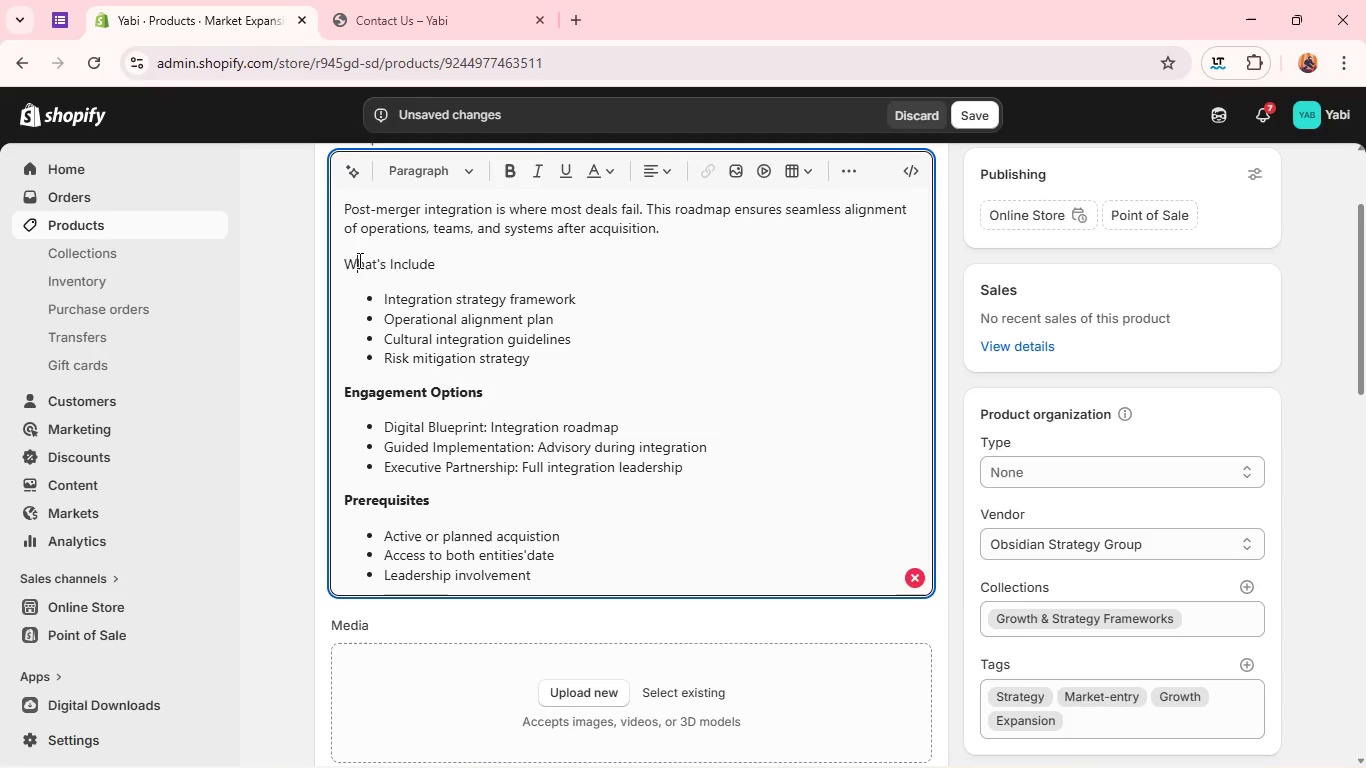 
double_click([358, 260])
 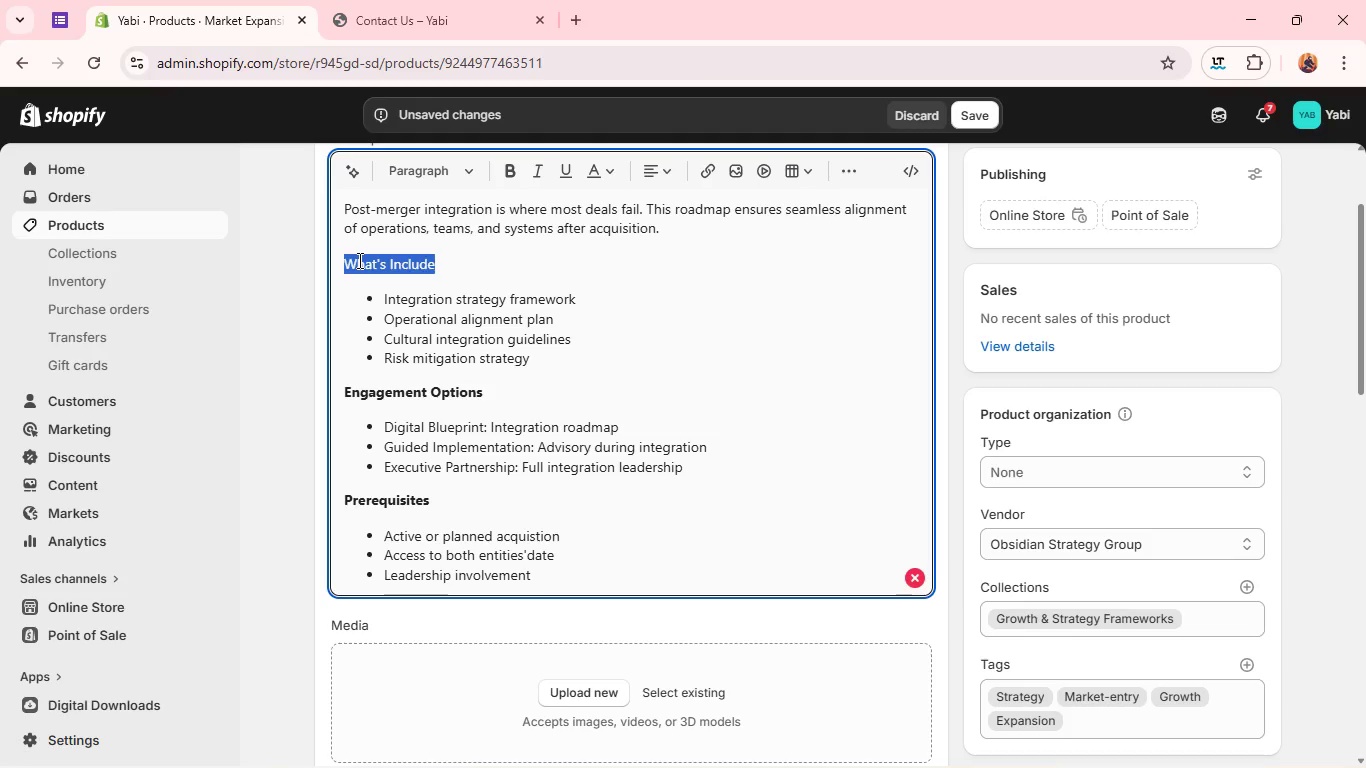 
triple_click([358, 260])
 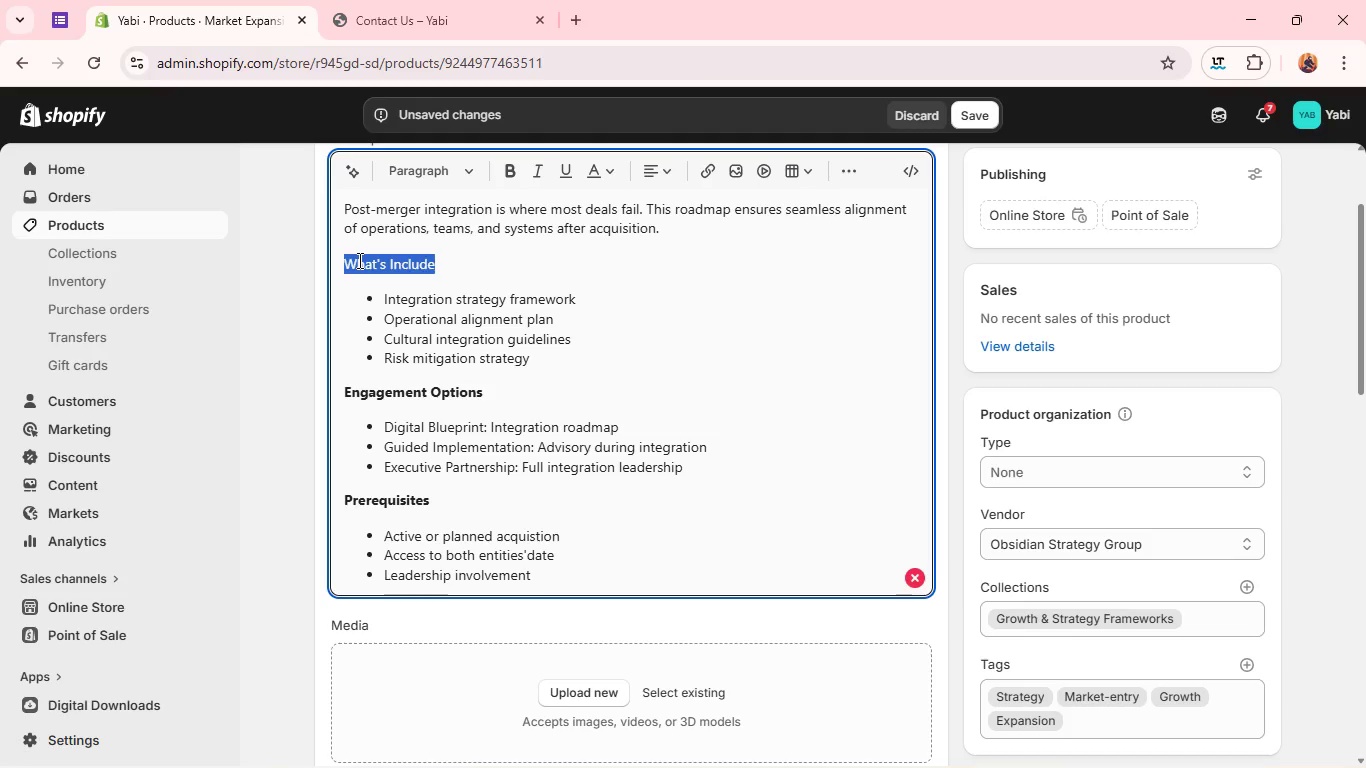 
triple_click([358, 260])
 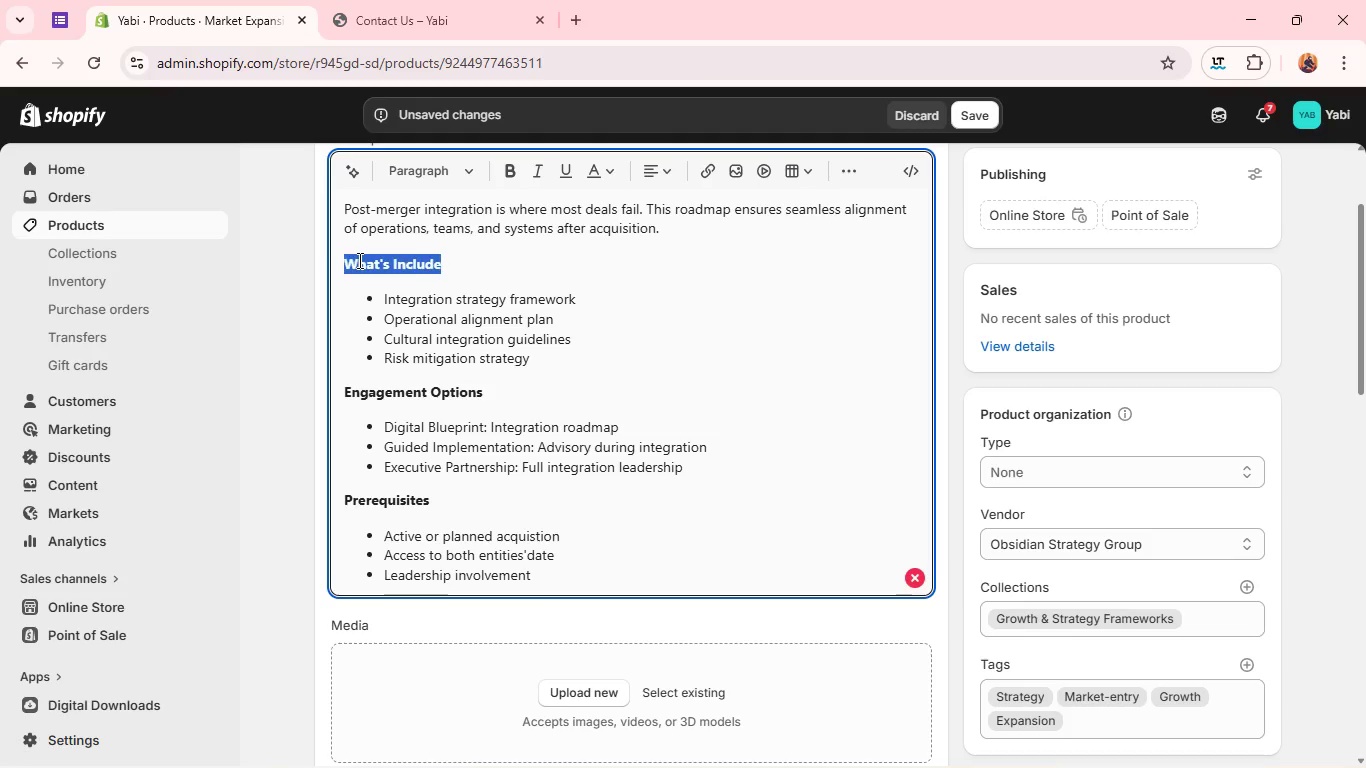 
key(Control+B)
 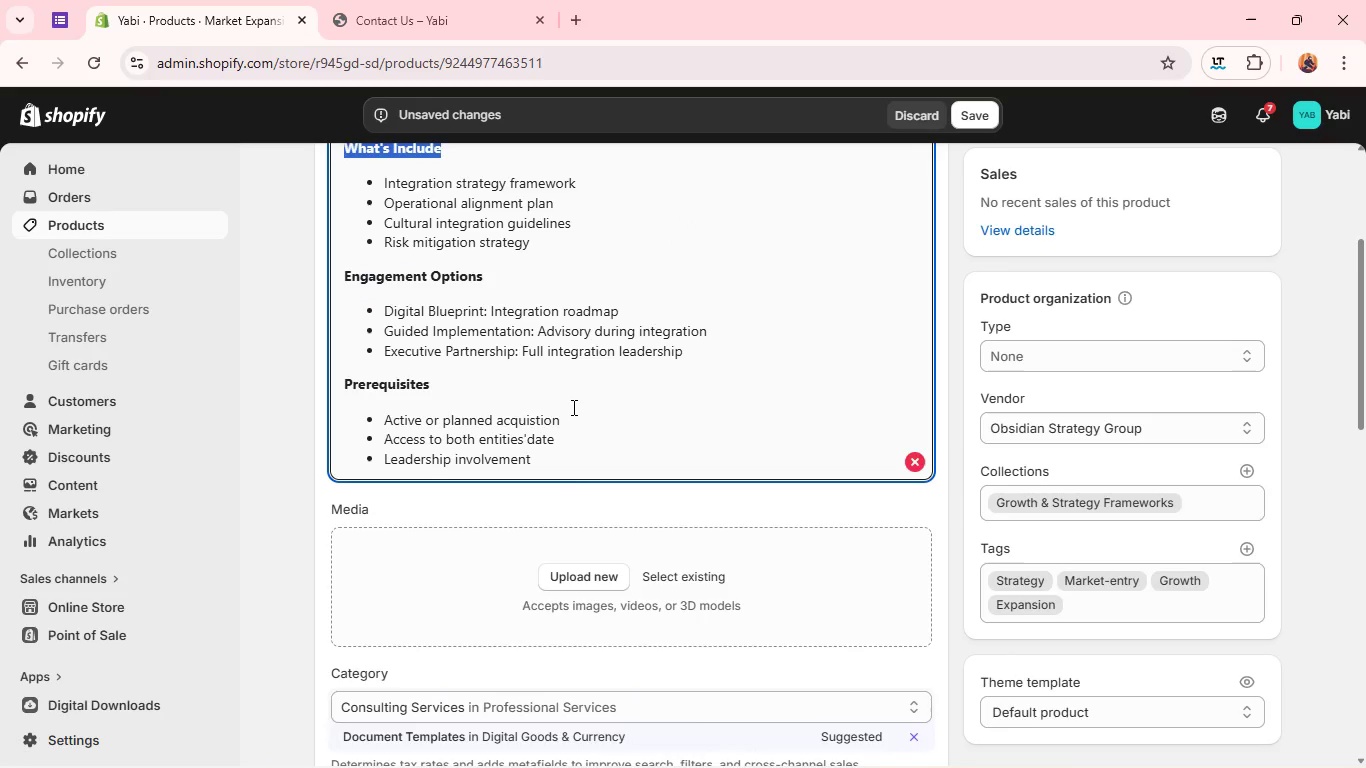 
wait(6.48)
 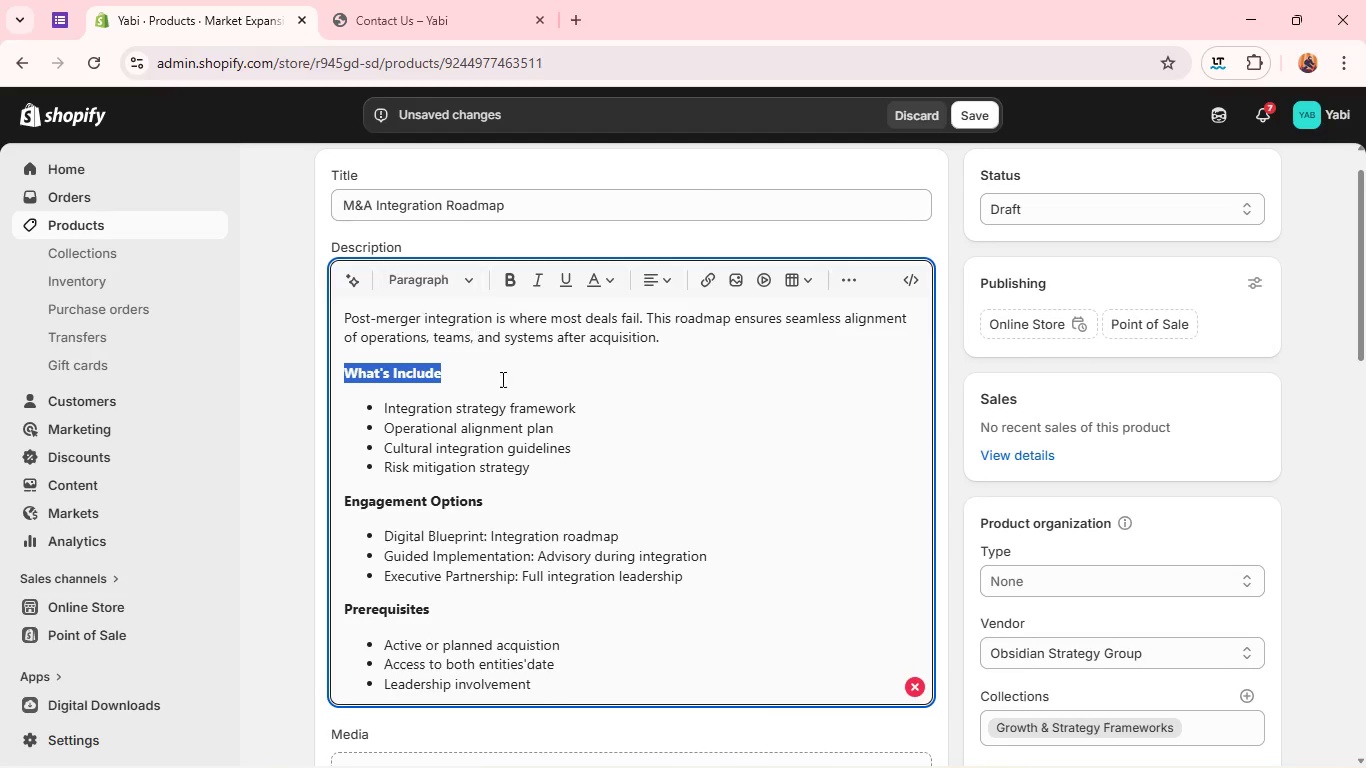 
left_click([575, 402])
 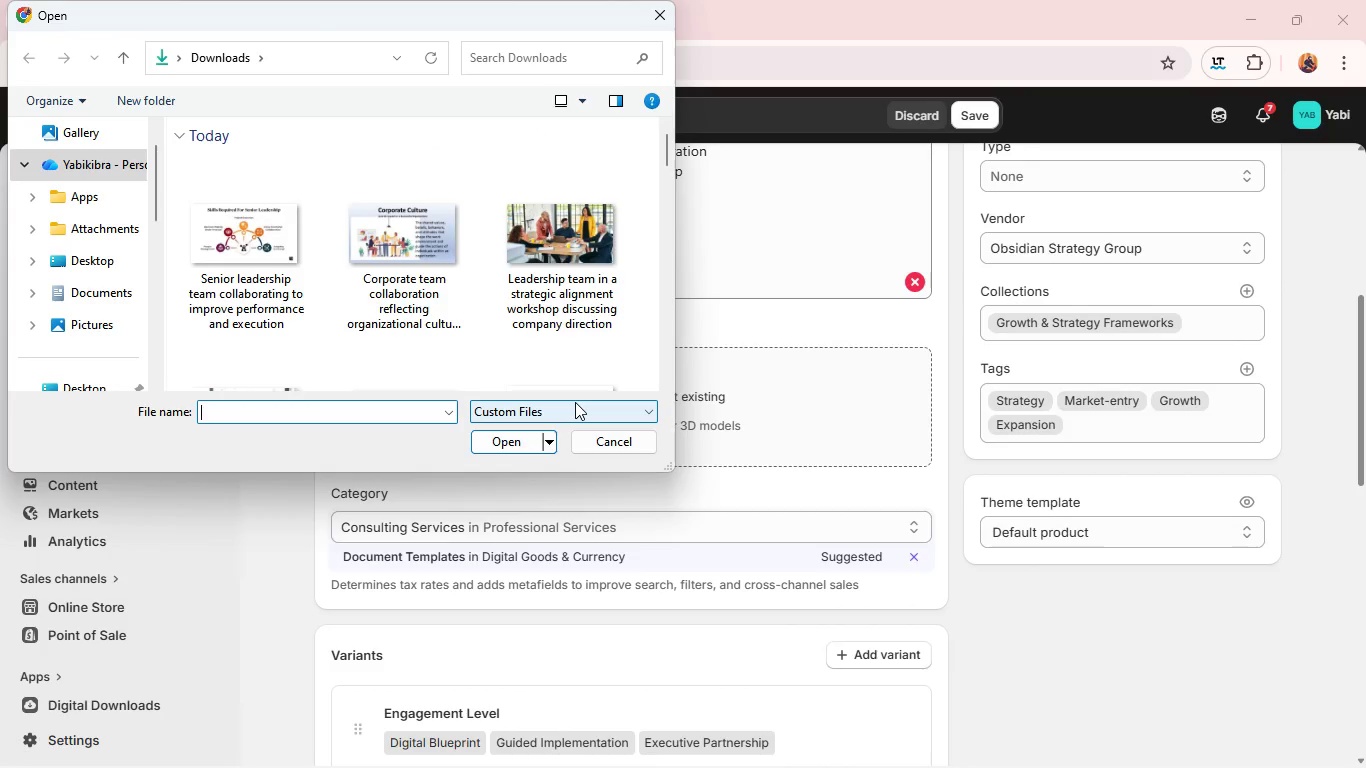 
wait(12.39)
 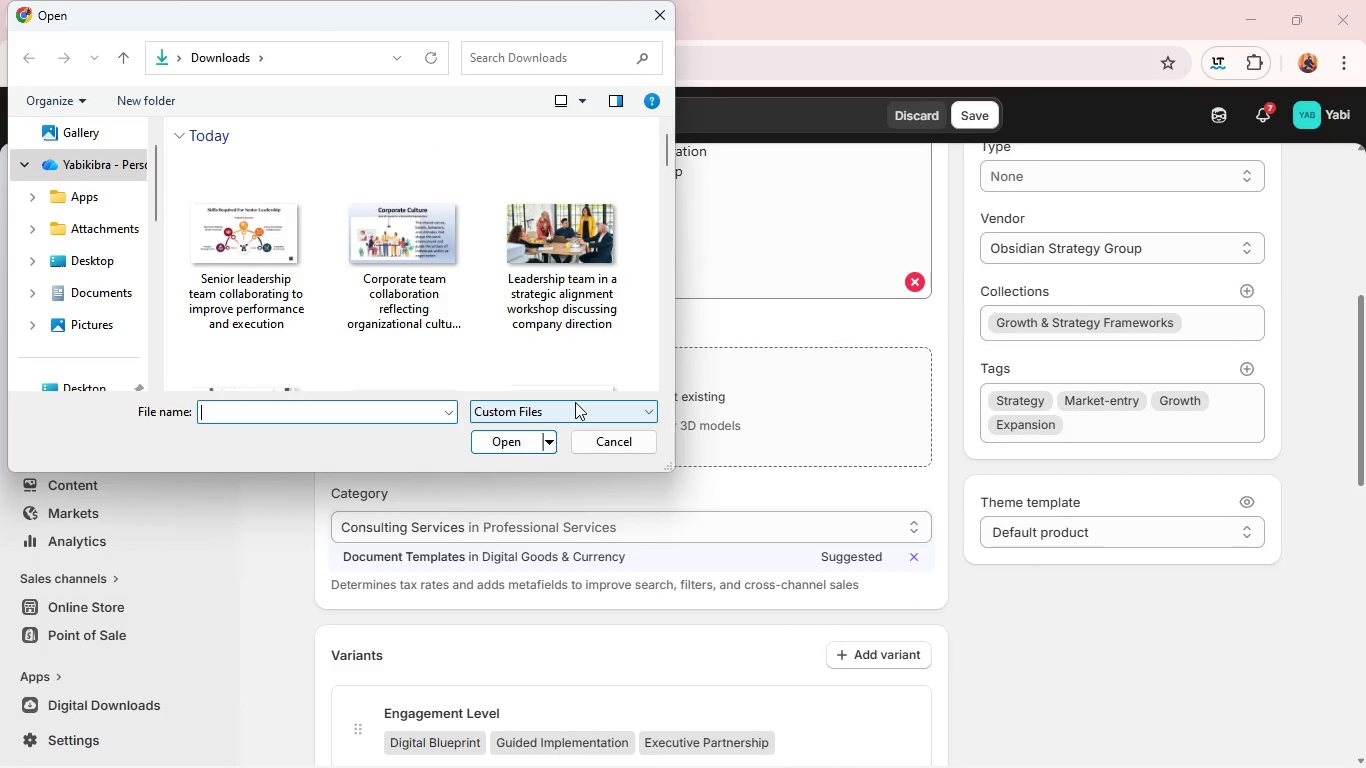 
scroll: coordinate [439, 280], scroll_direction: none, amount: 0.0
 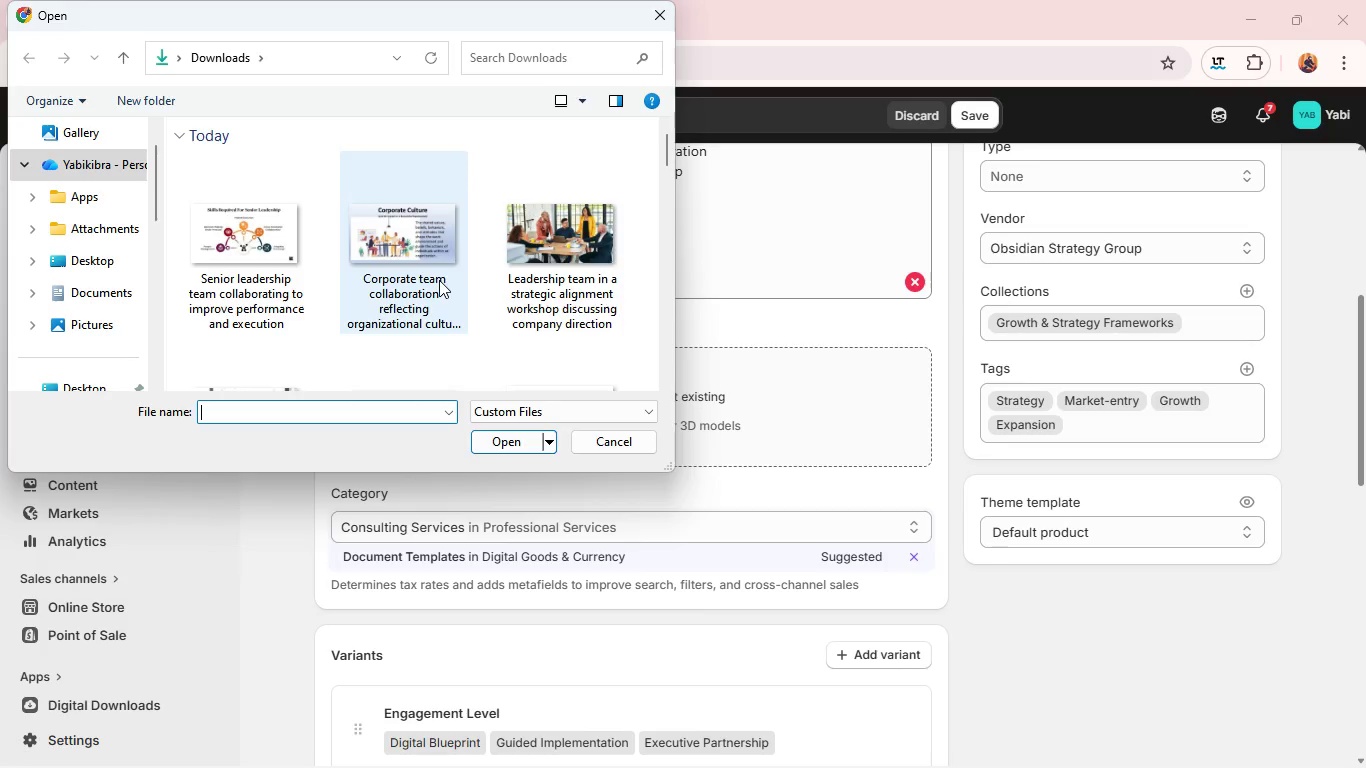 
scroll: coordinate [439, 280], scroll_direction: down, amount: 2.0
 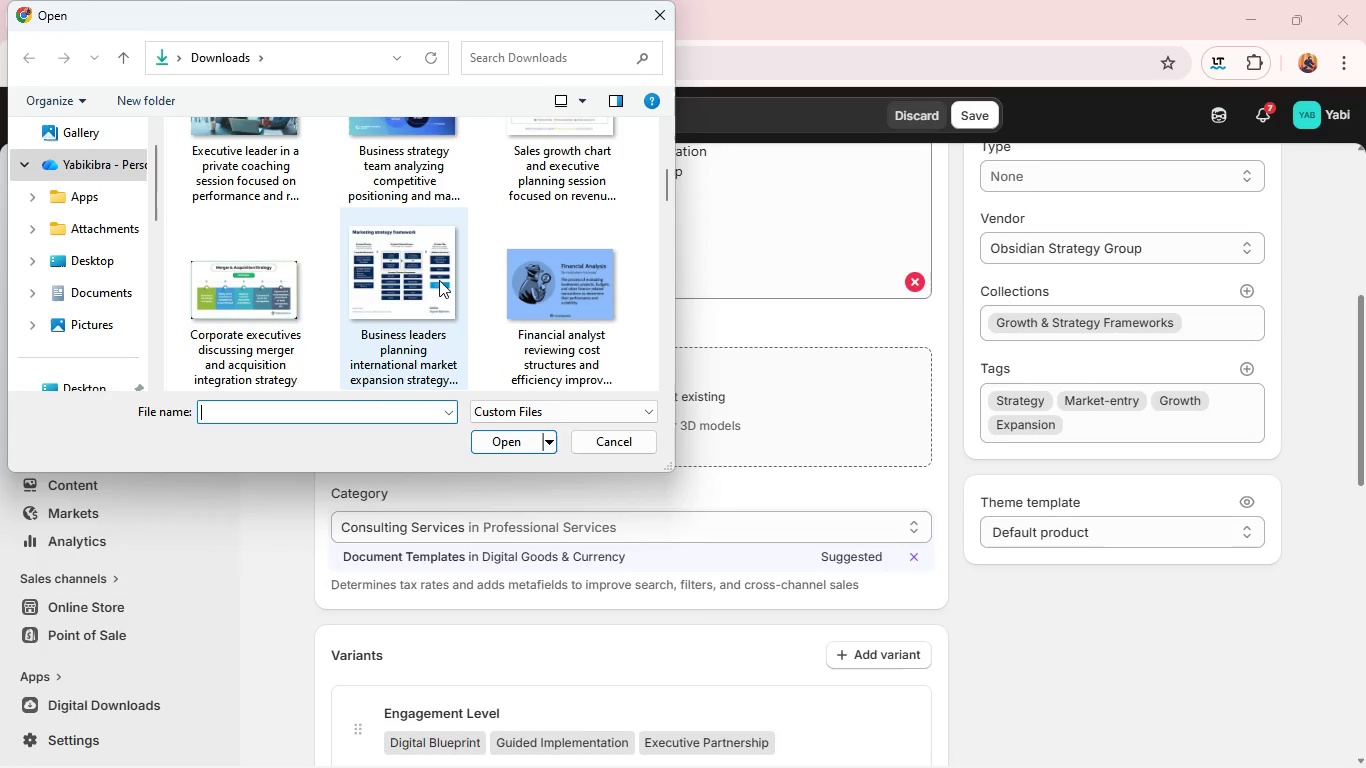 
scroll: coordinate [439, 280], scroll_direction: none, amount: 0.0
 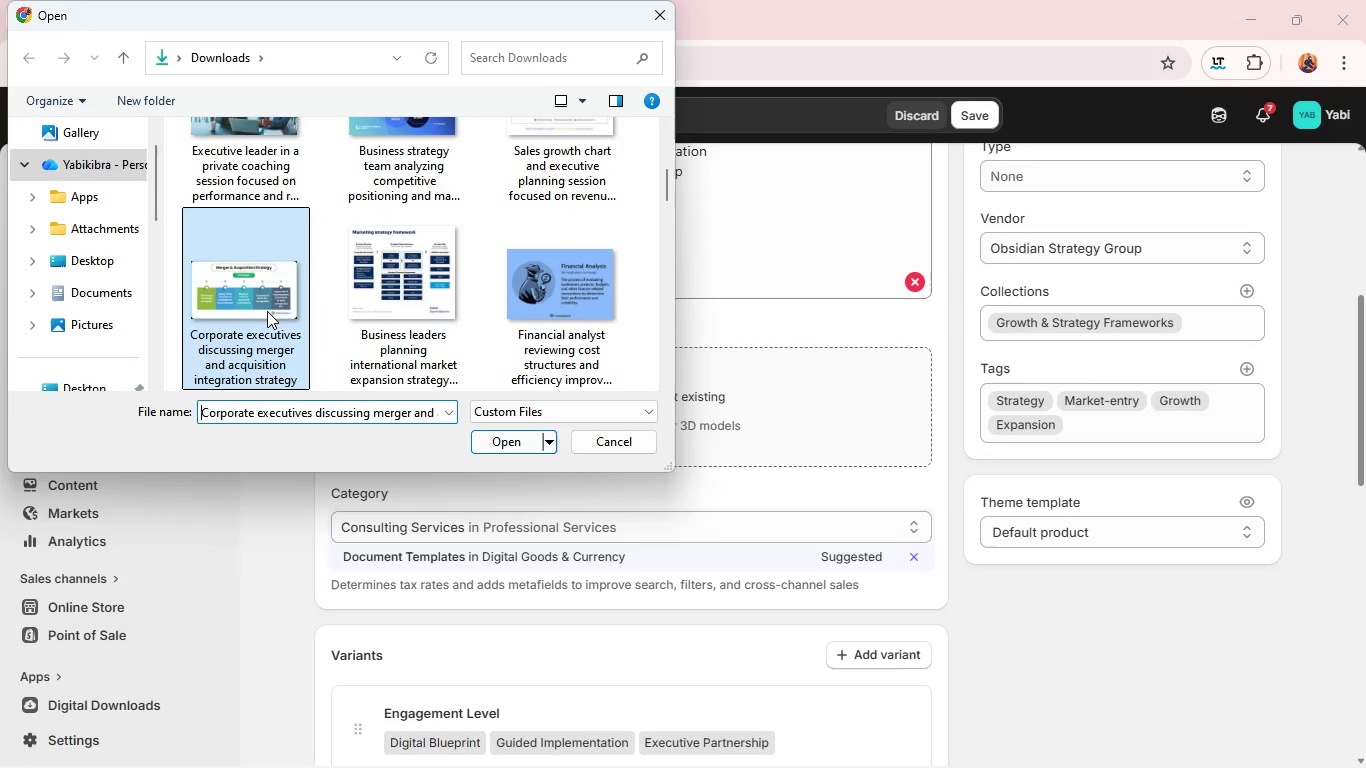 
left_click([267, 311])
 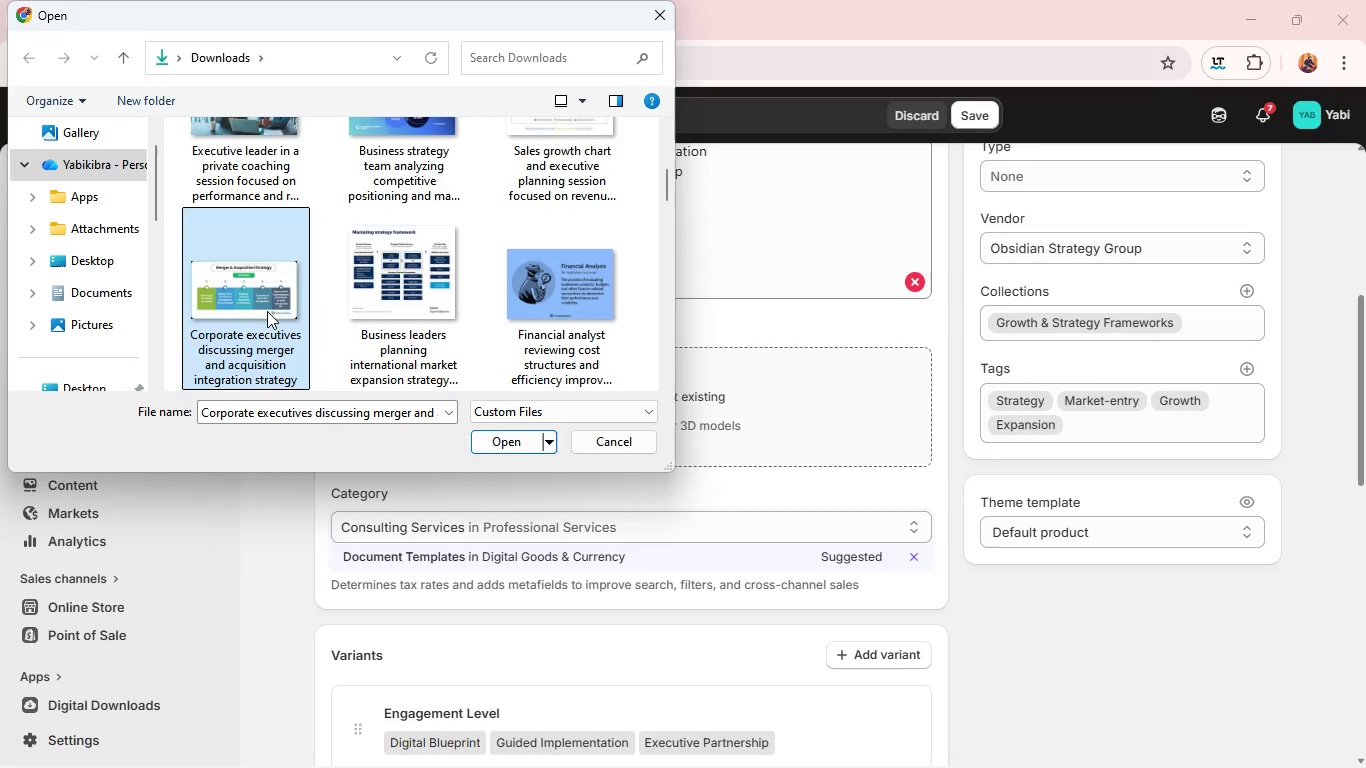 
key(Enter)
 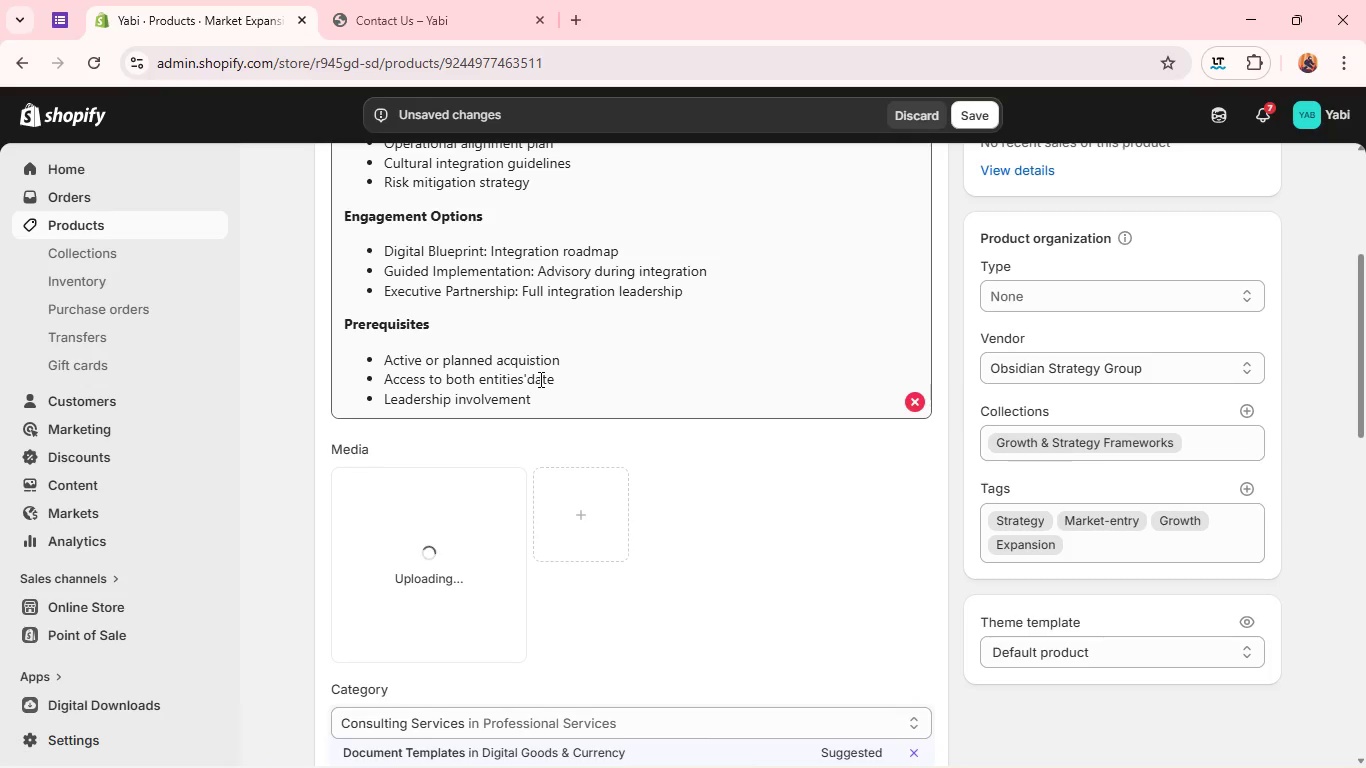 
left_click([529, 379])
 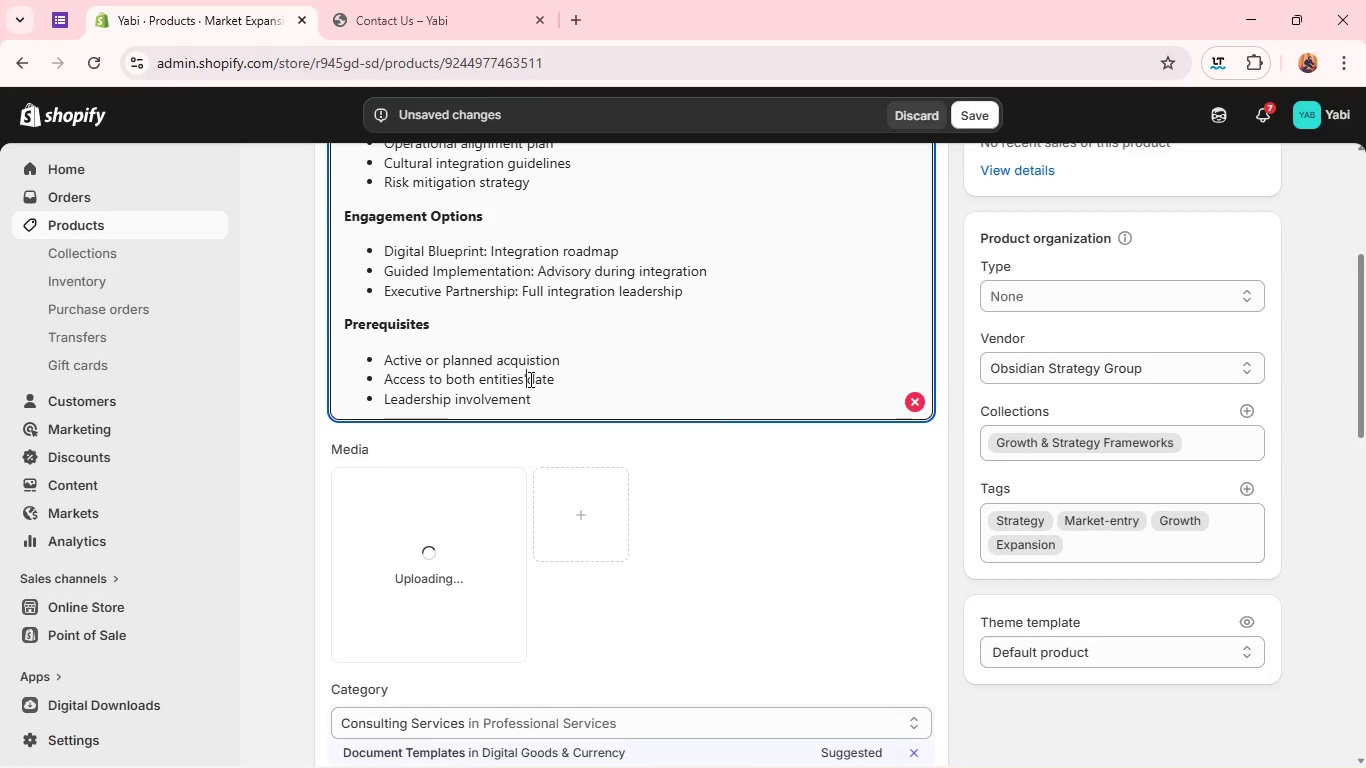 
key(Backspace)
 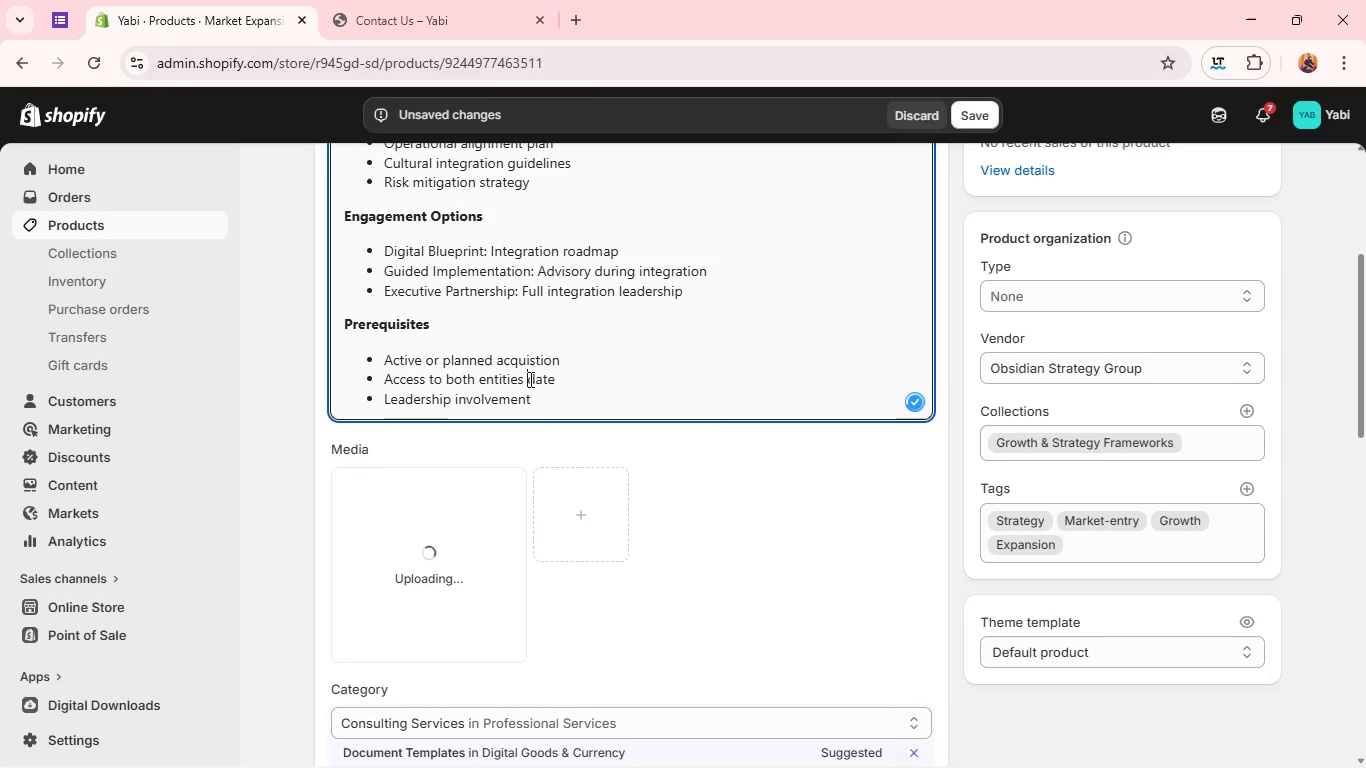 
key(Space)
 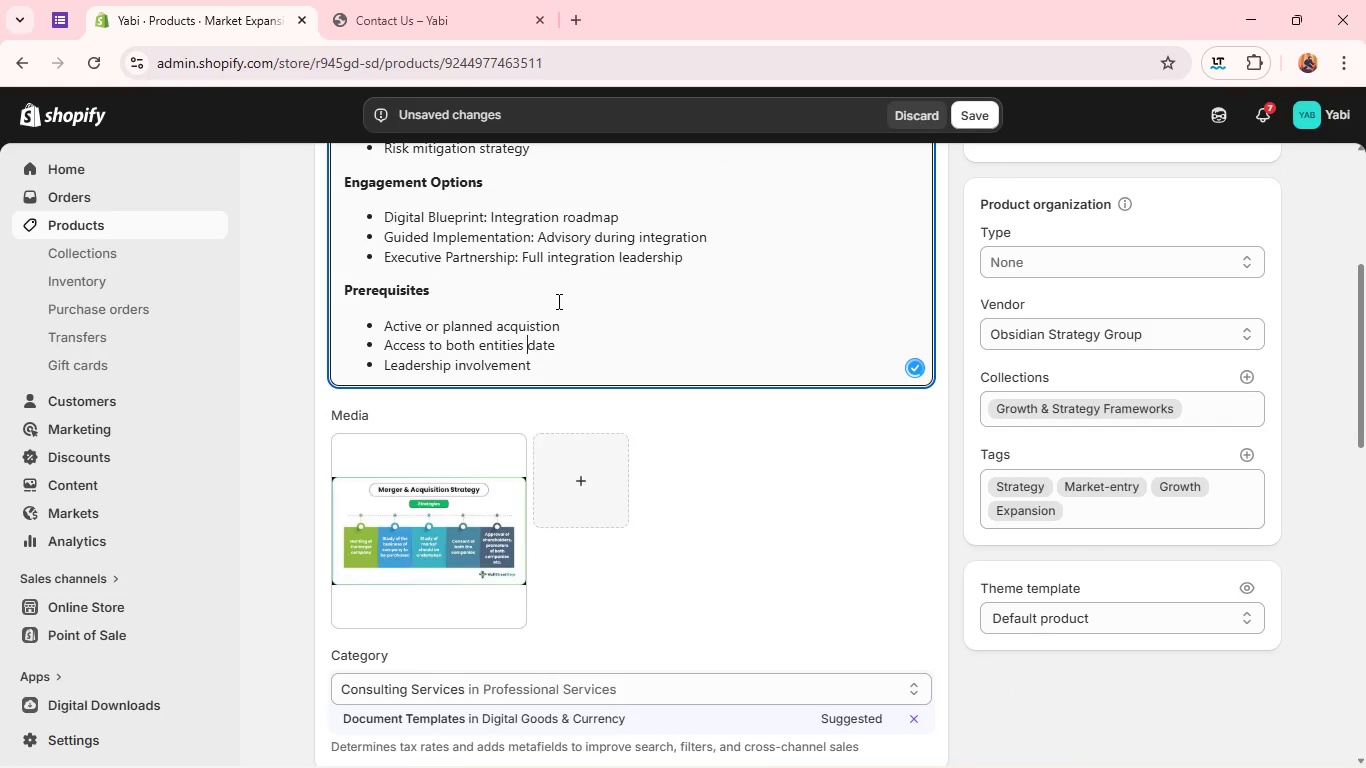 
wait(7.95)
 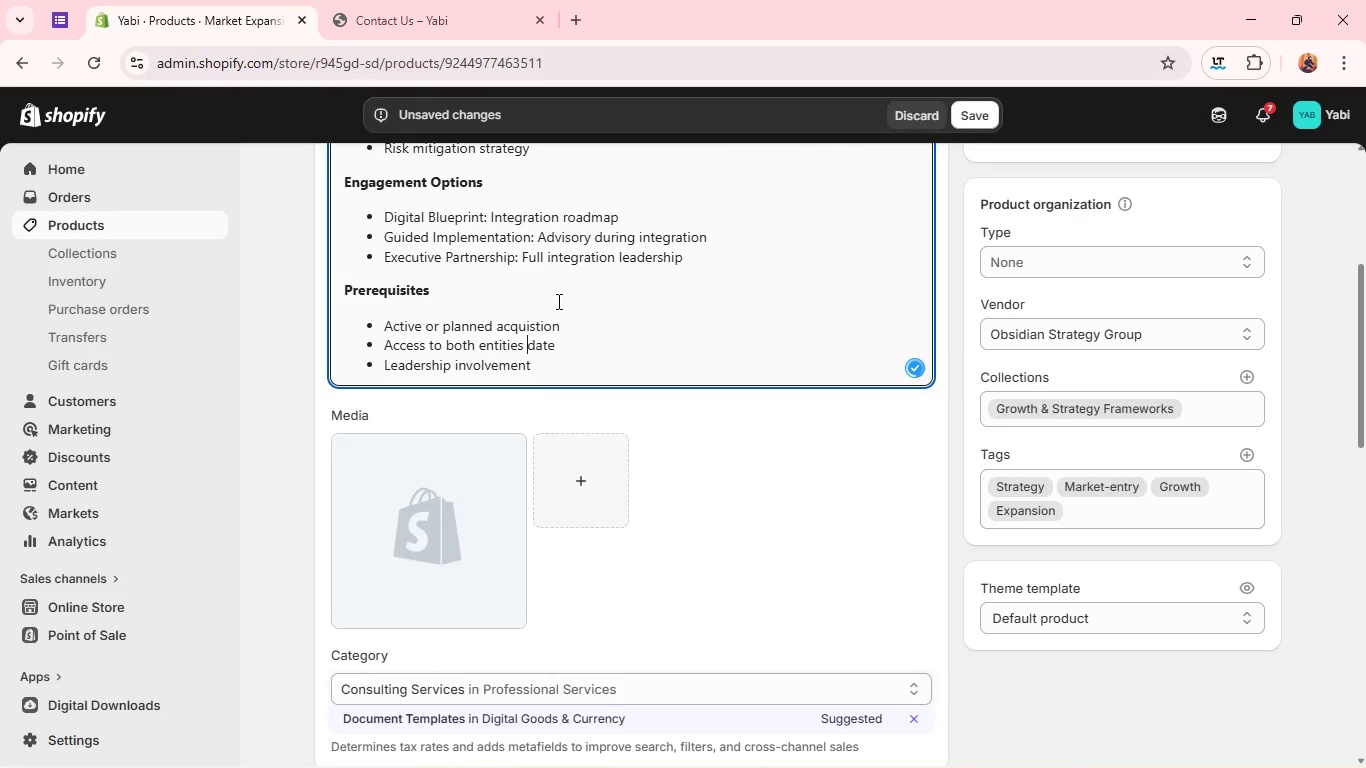 
left_click([448, 510])
 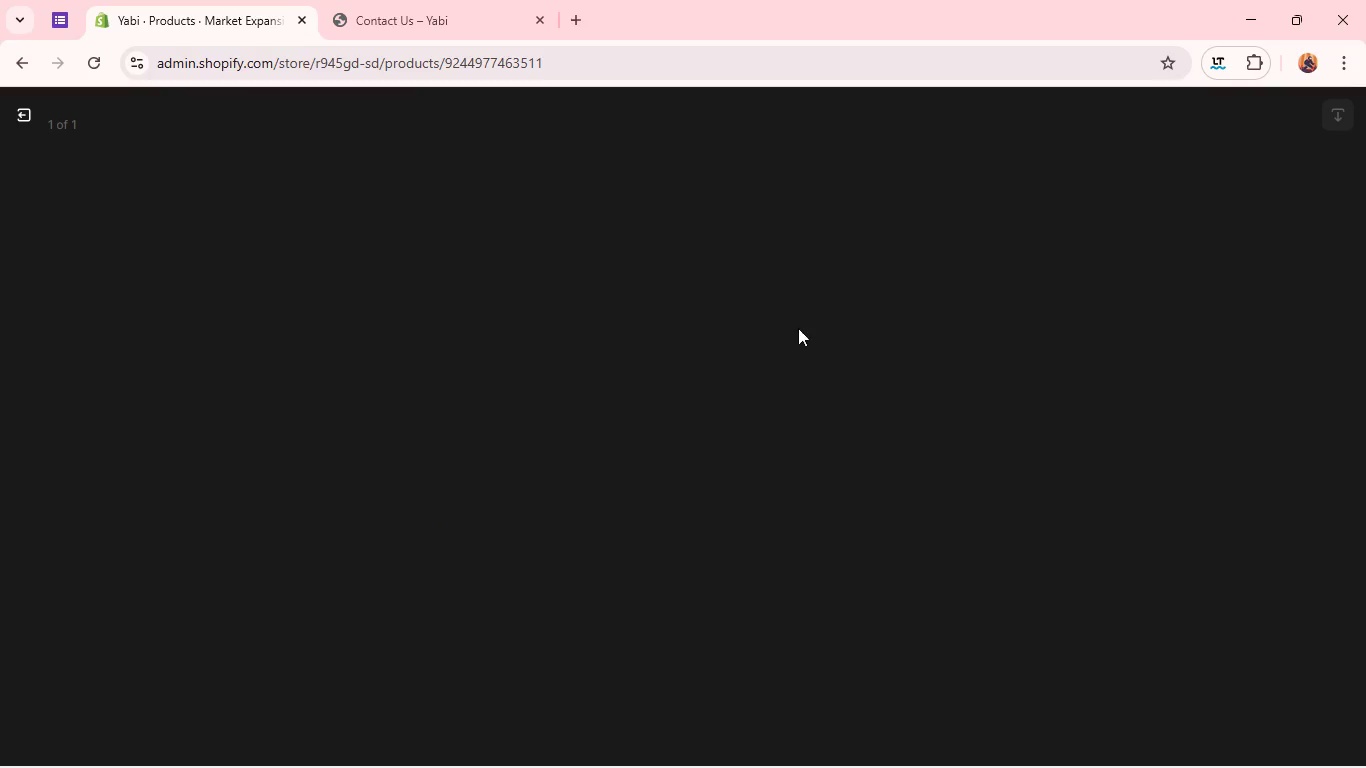 
mouse_move([1025, 342])
 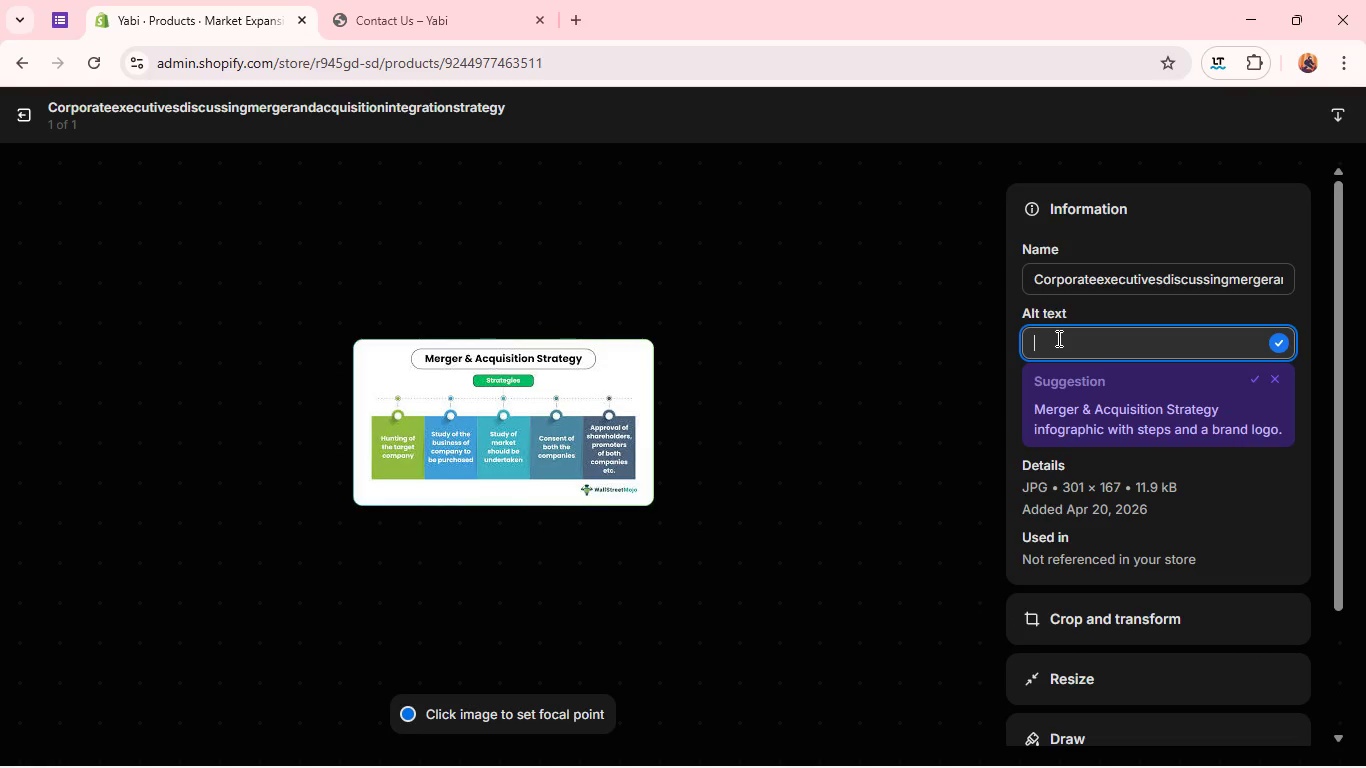 
left_click([1057, 338])
 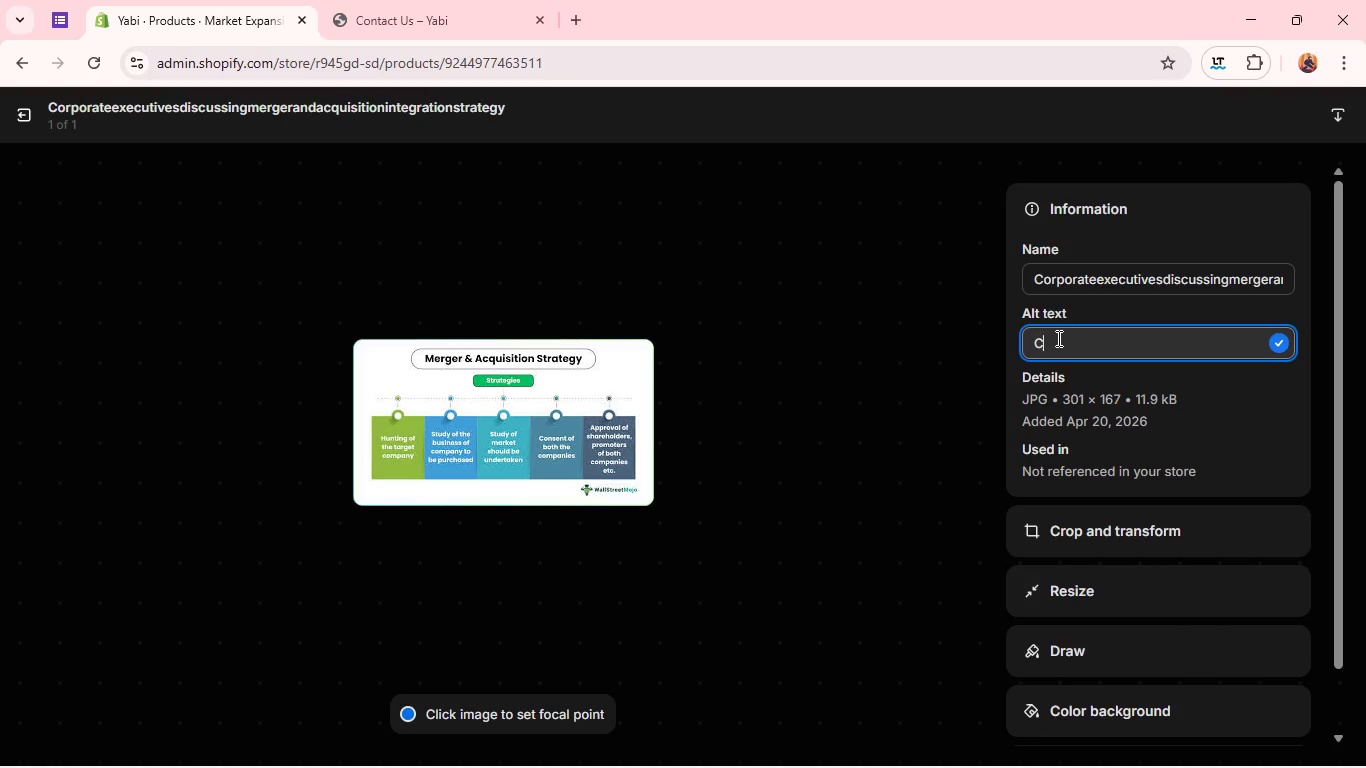 
type(Corporate exec)
 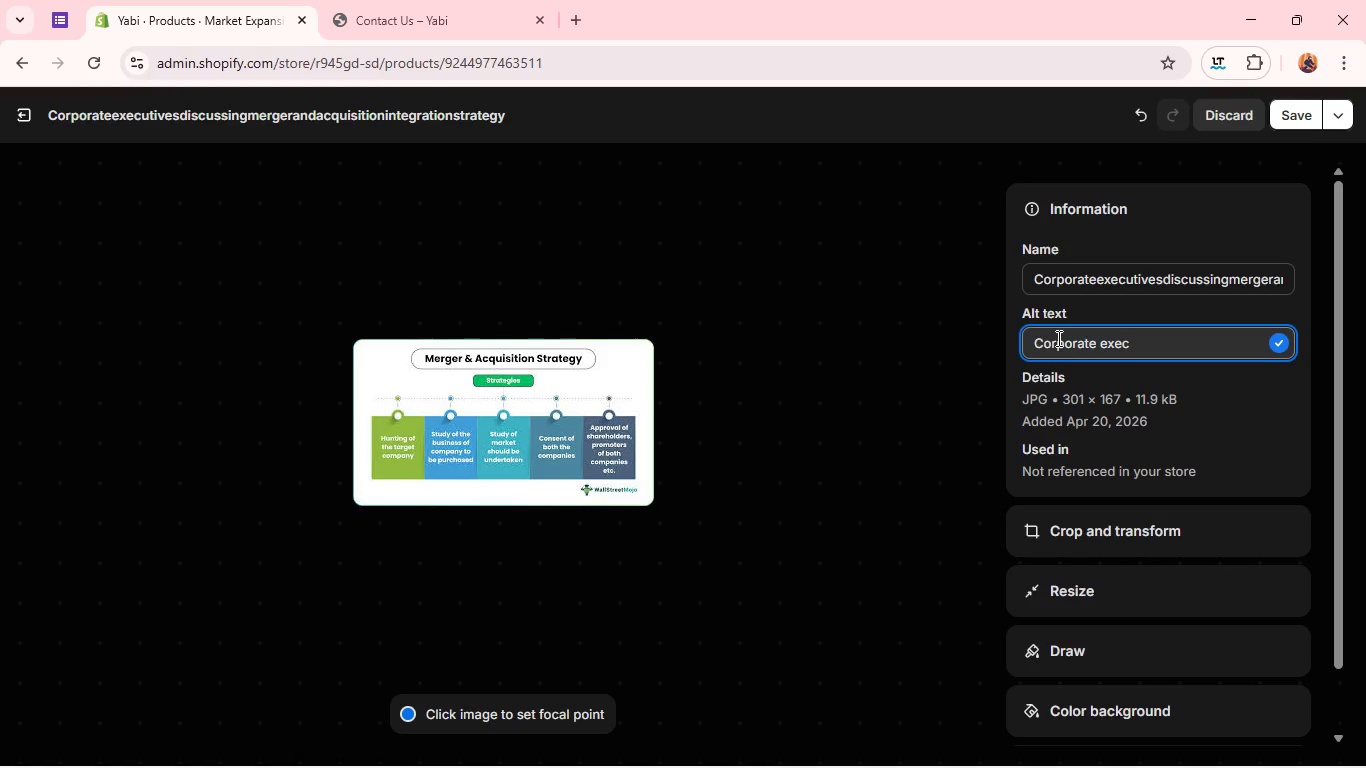 
type(utives discussing merger and acquistion integration strategy )
 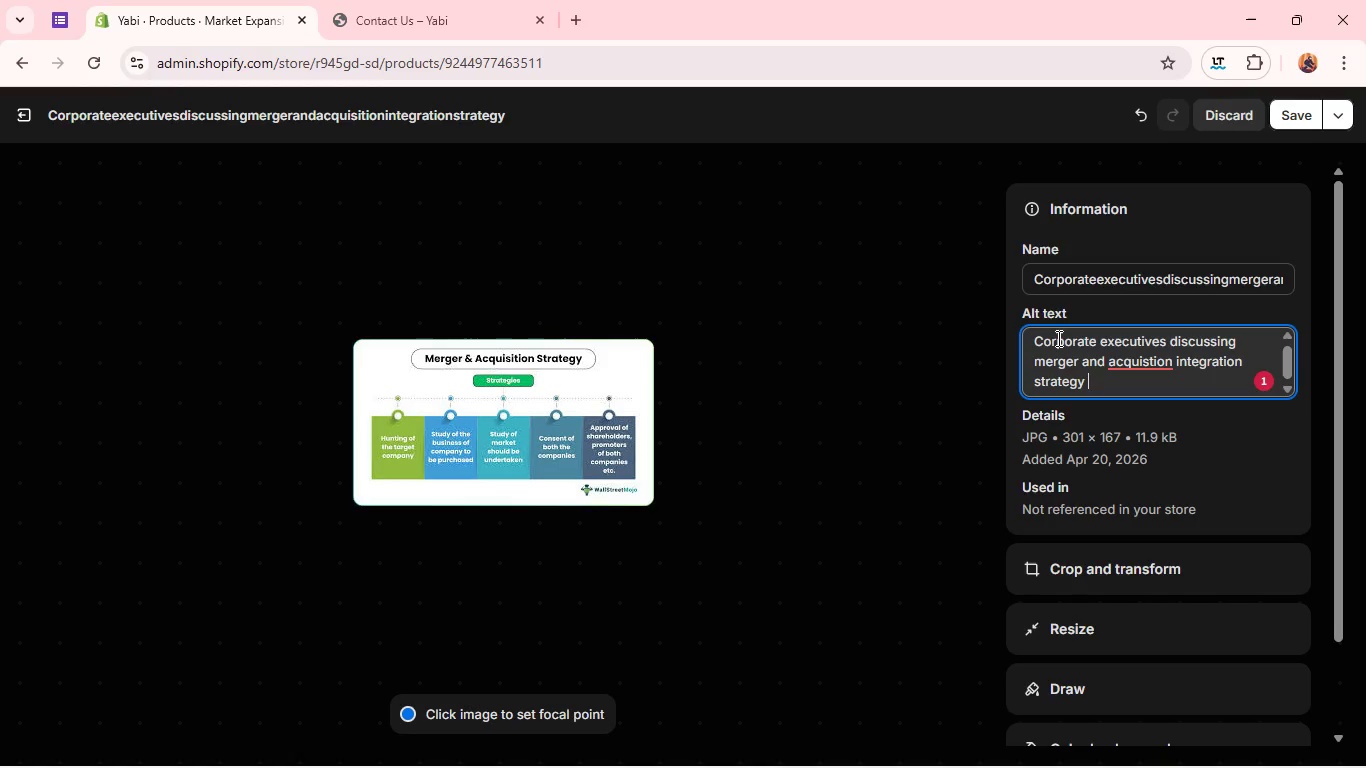 
wait(13.45)
 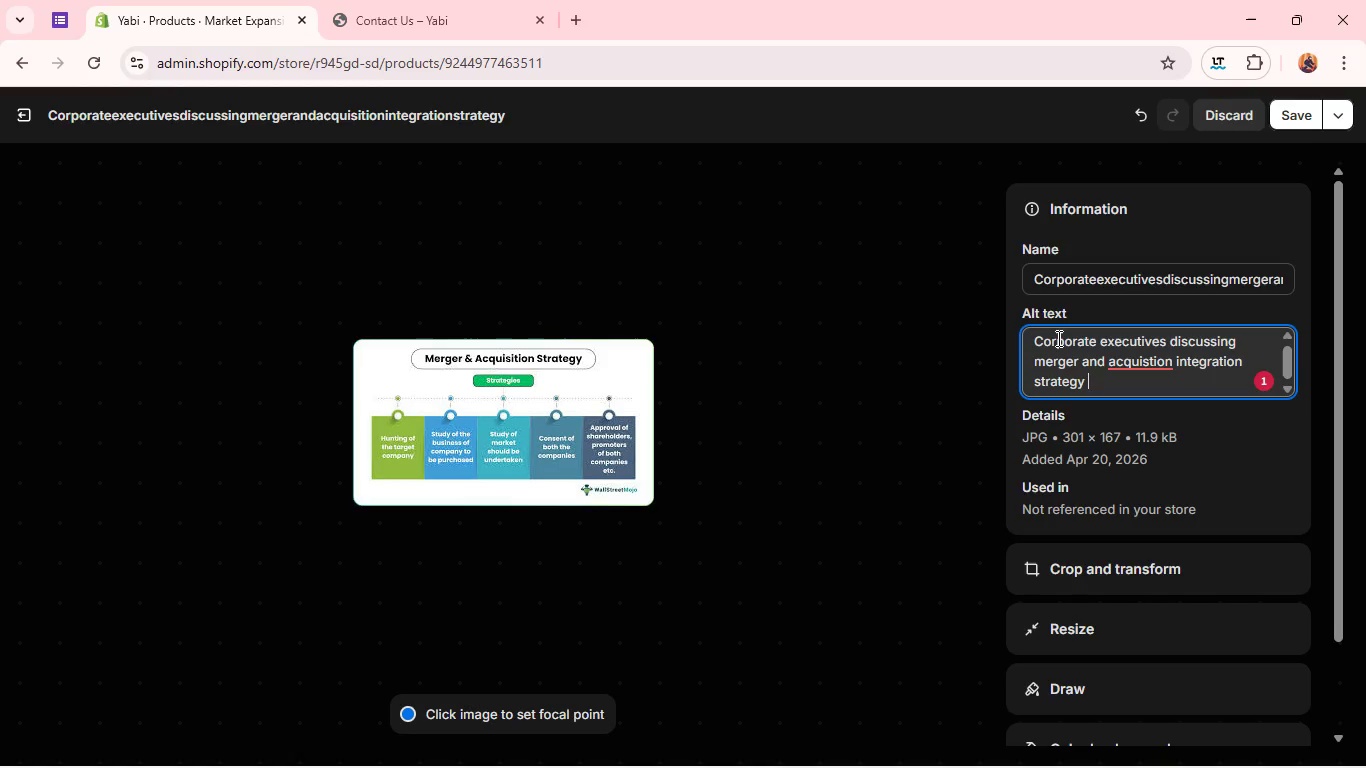 
left_click([1153, 370])
 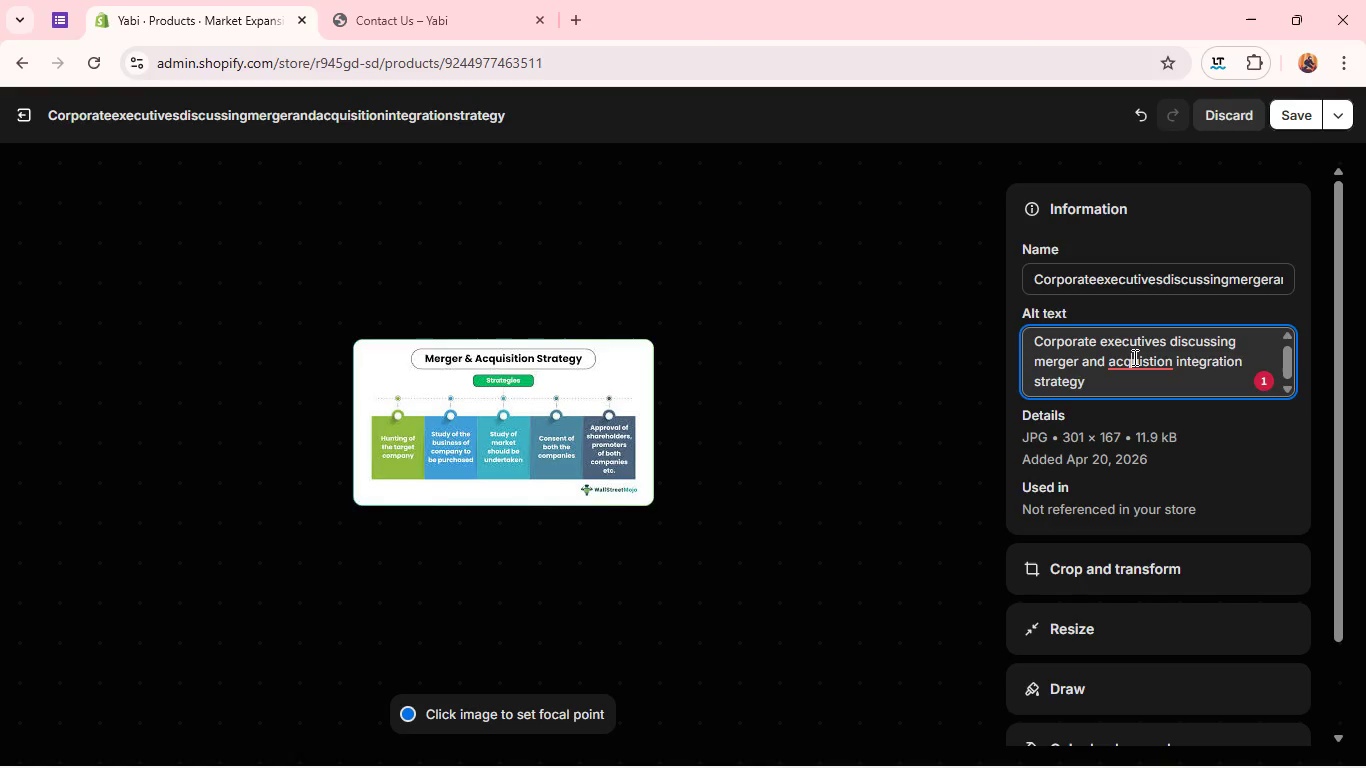 
left_click([1133, 357])
 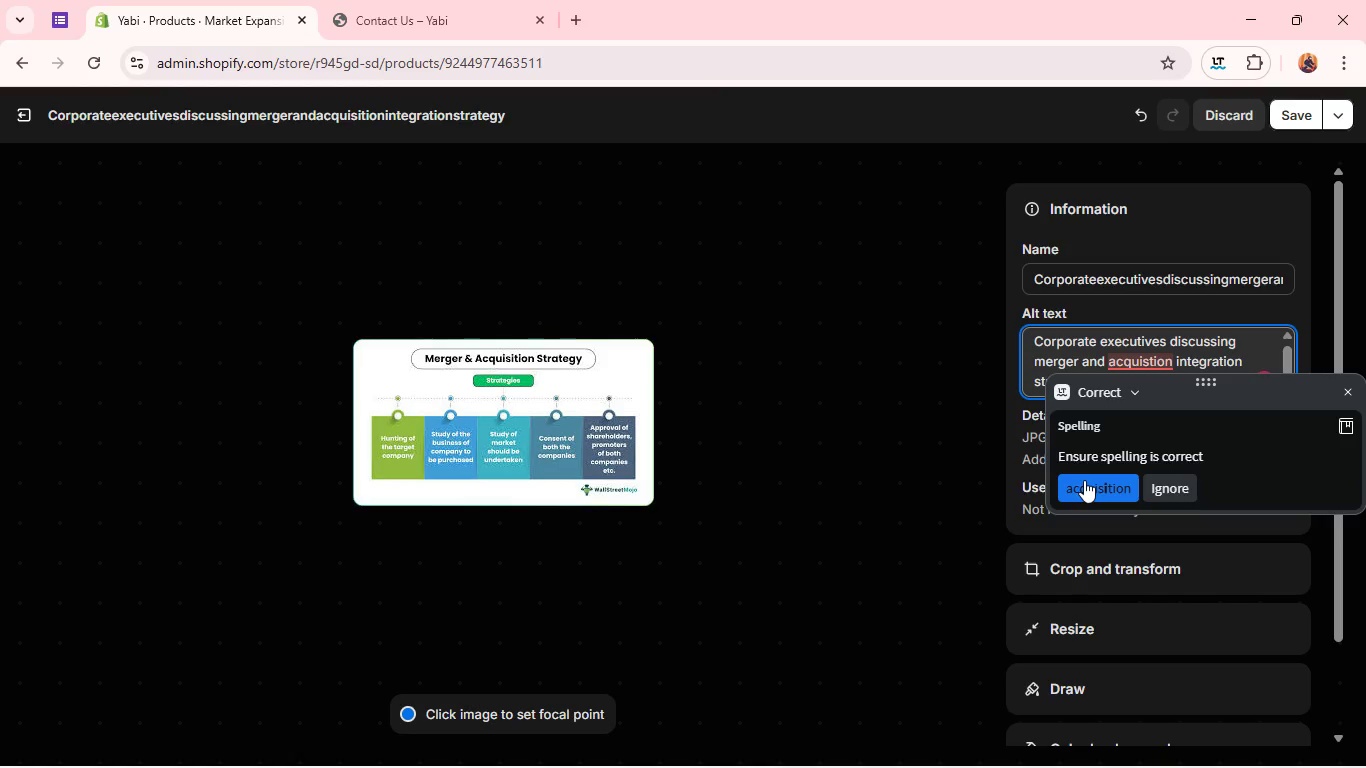 
left_click([1084, 480])
 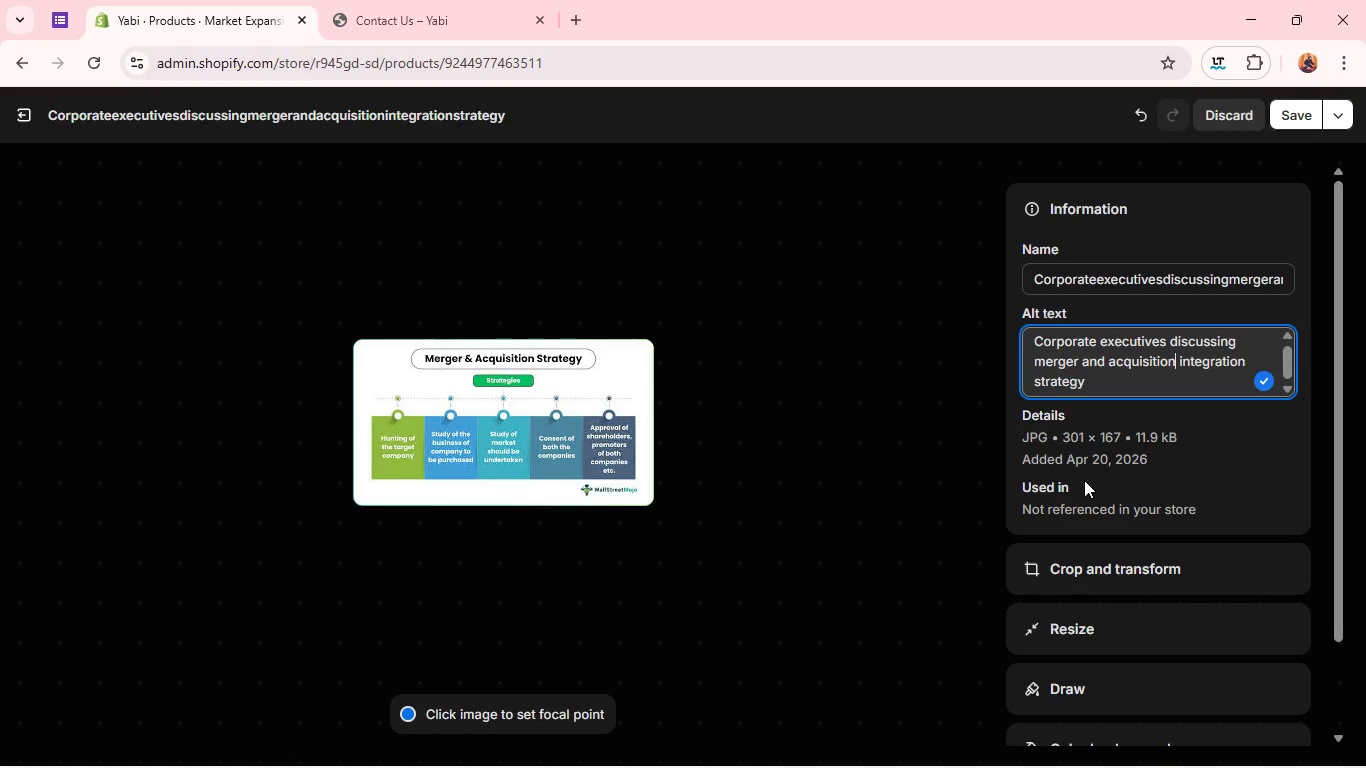 
wait(14.73)
 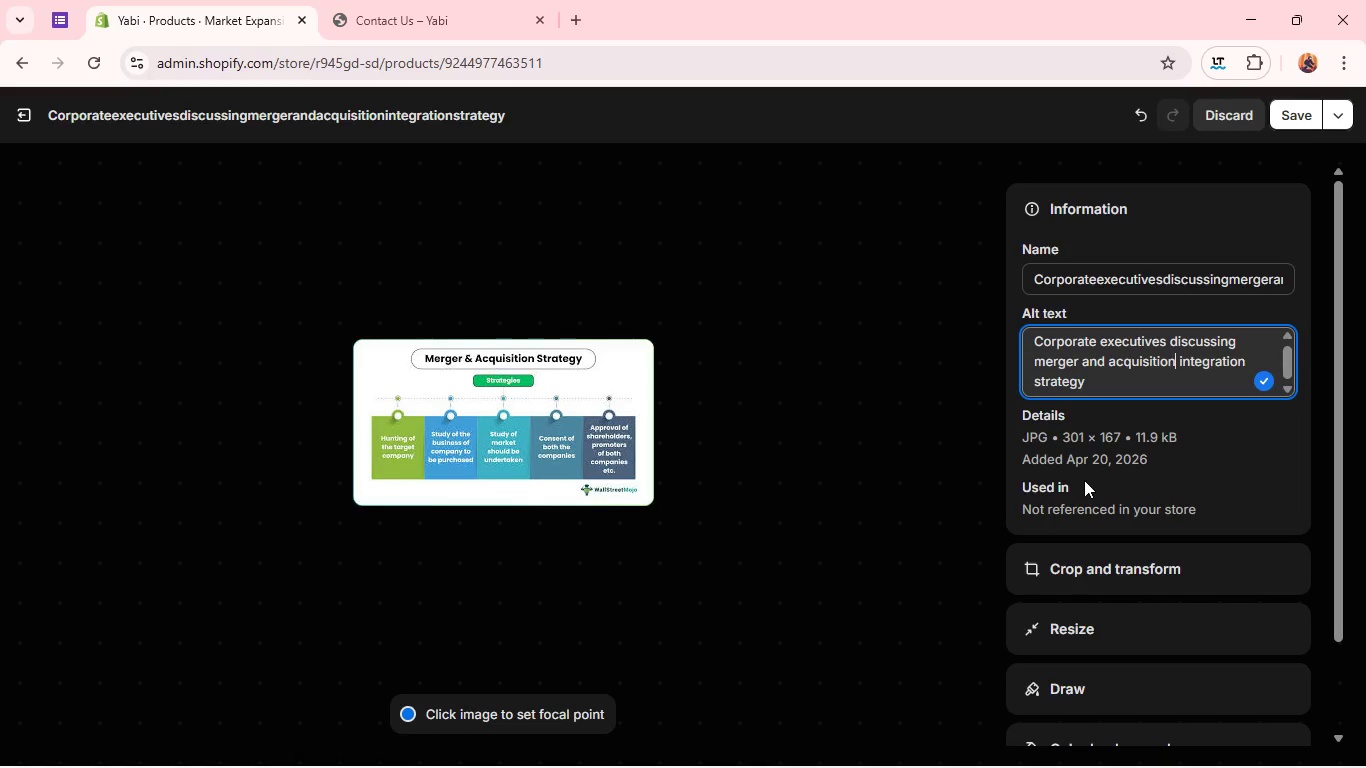 
left_click([1294, 116])
 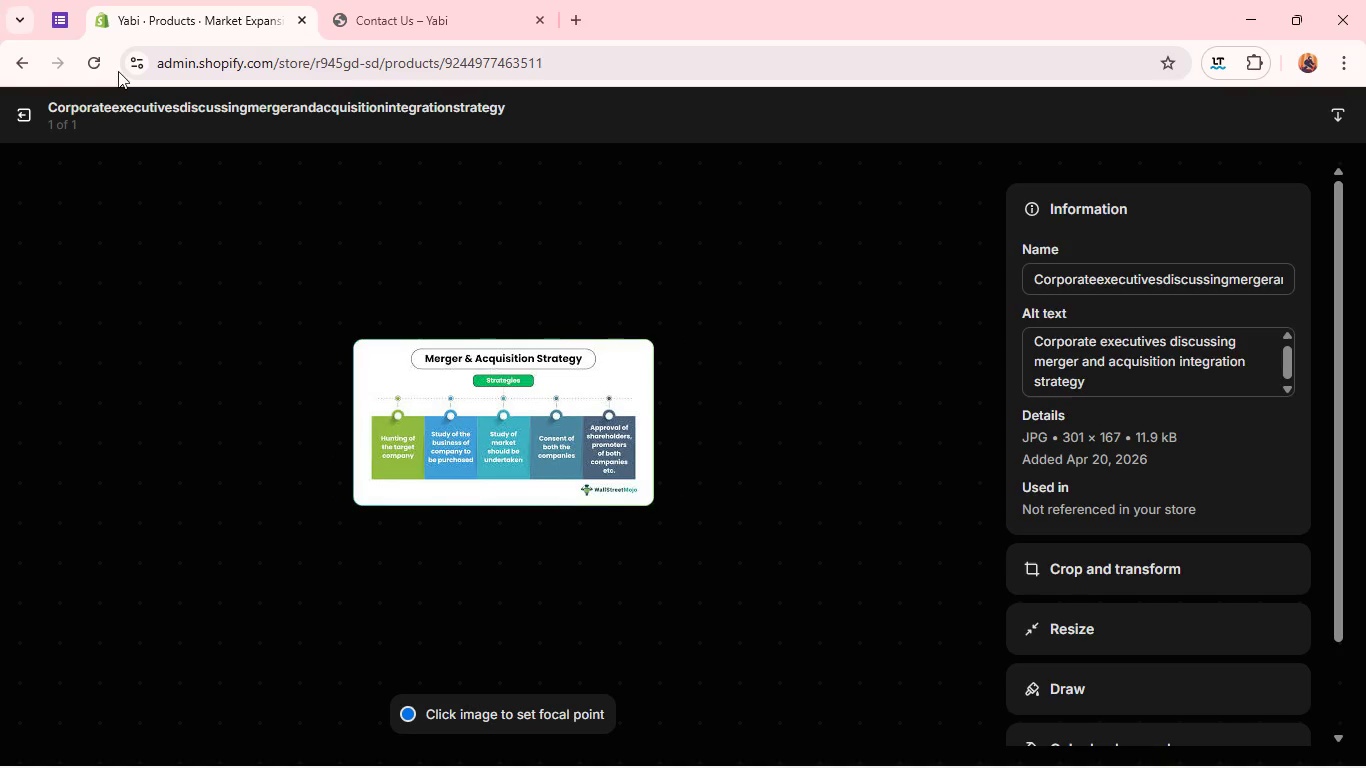 
wait(5.5)
 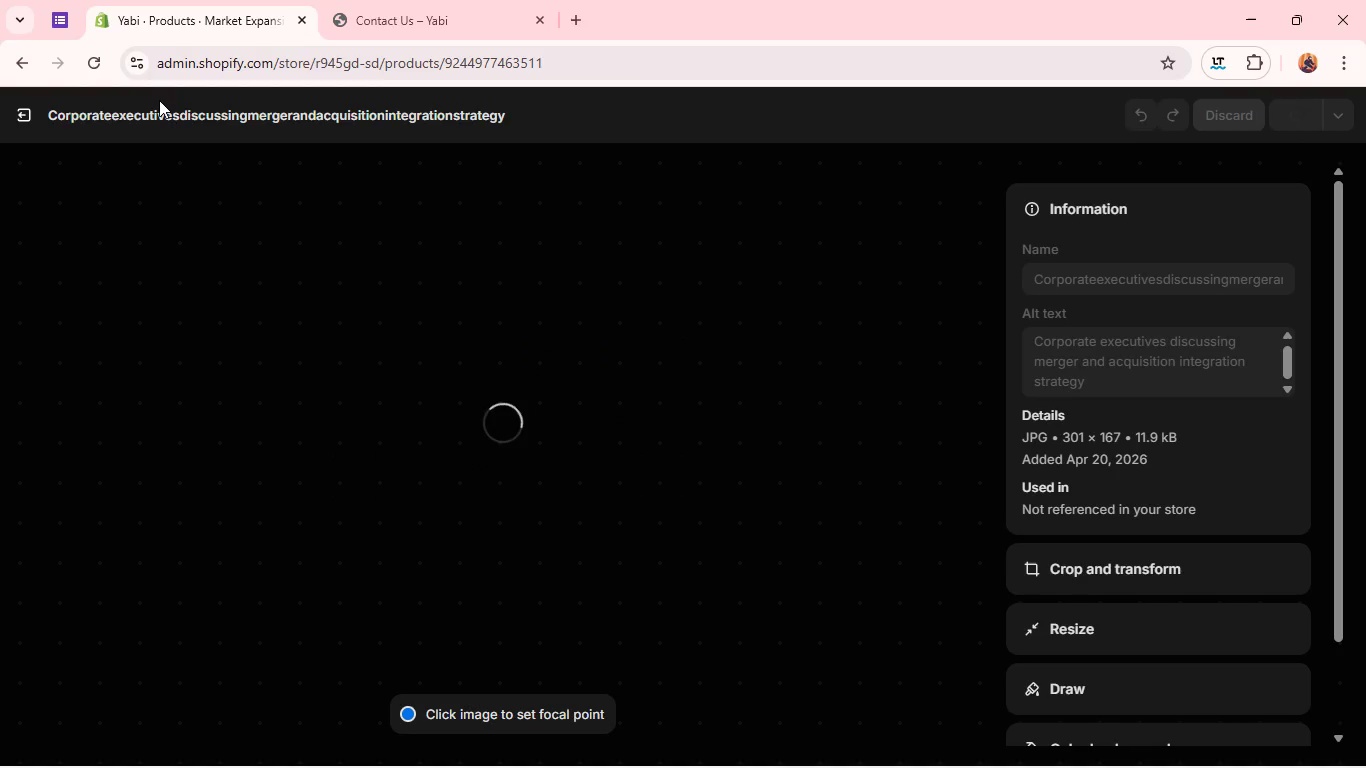 
left_click([19, 113])
 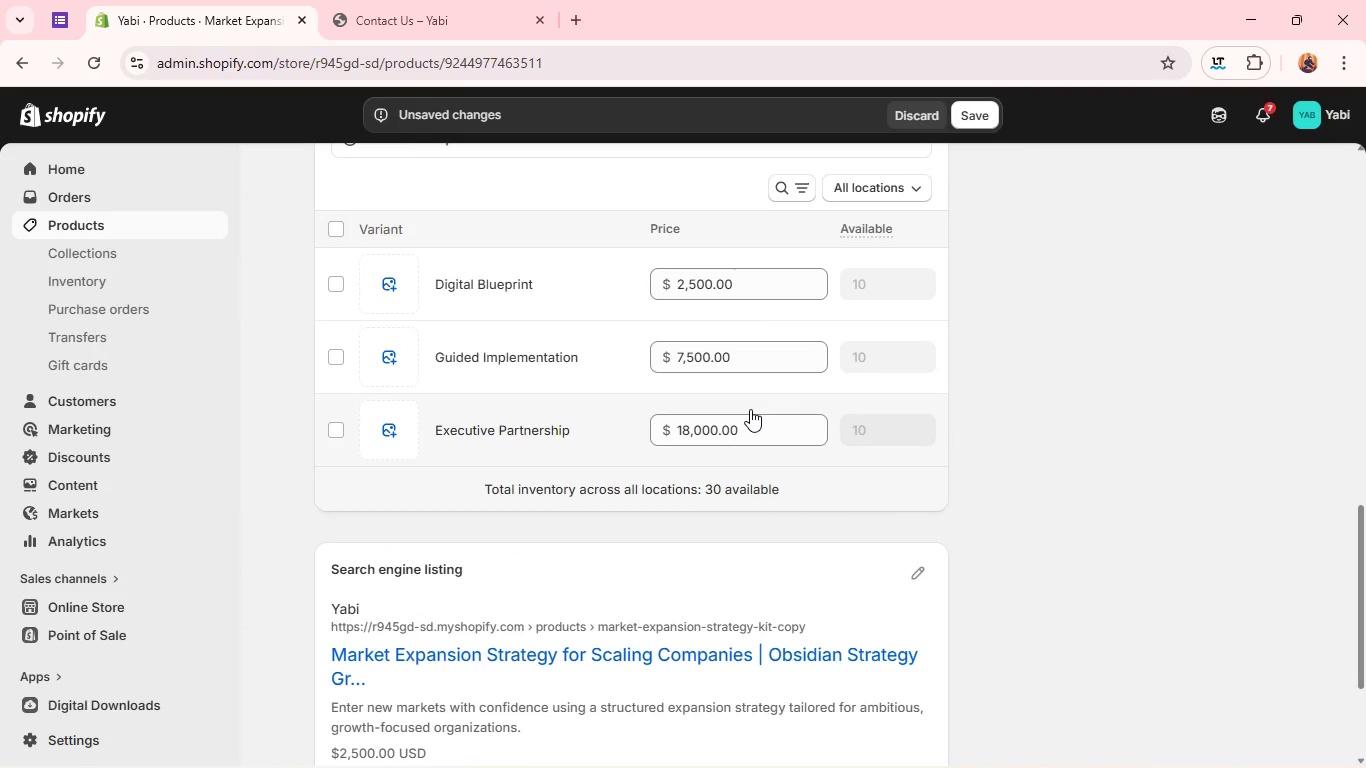 
wait(21.34)
 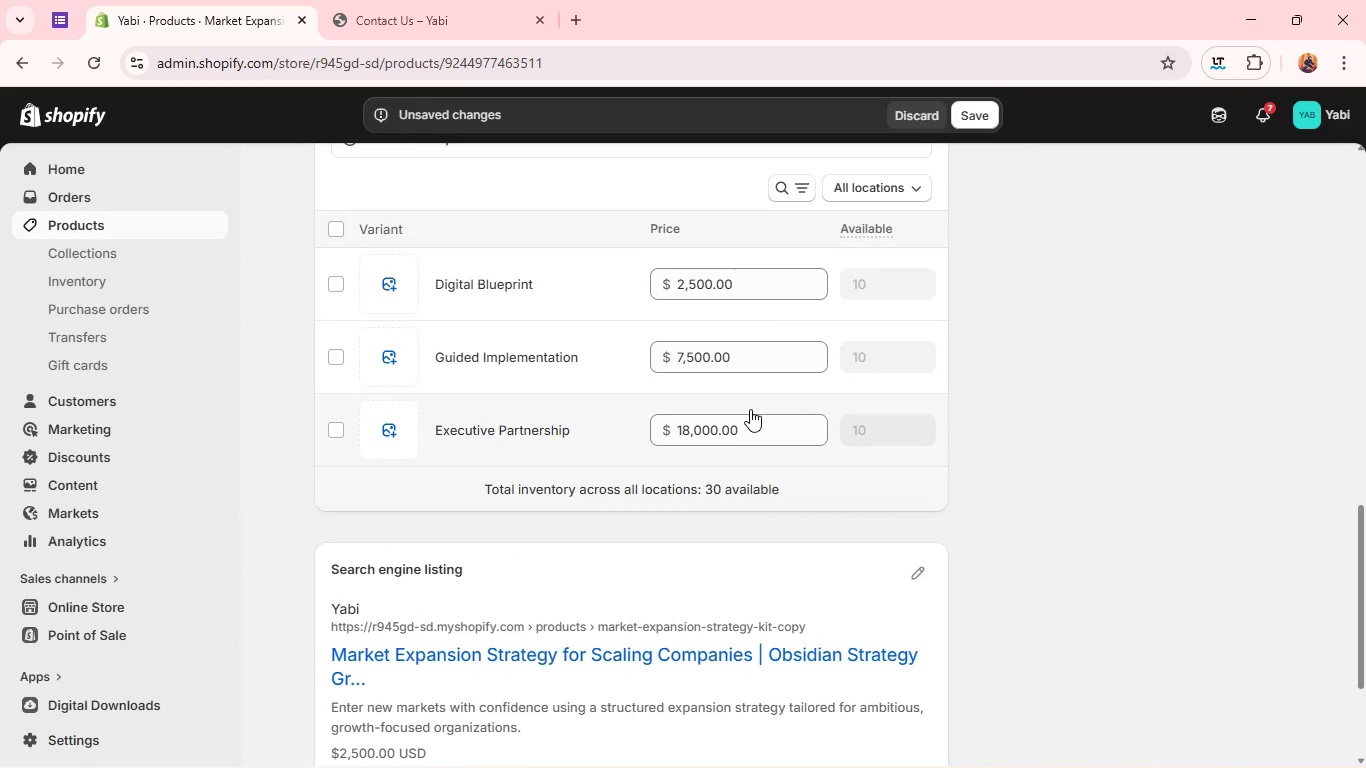 
left_click([910, 353])
 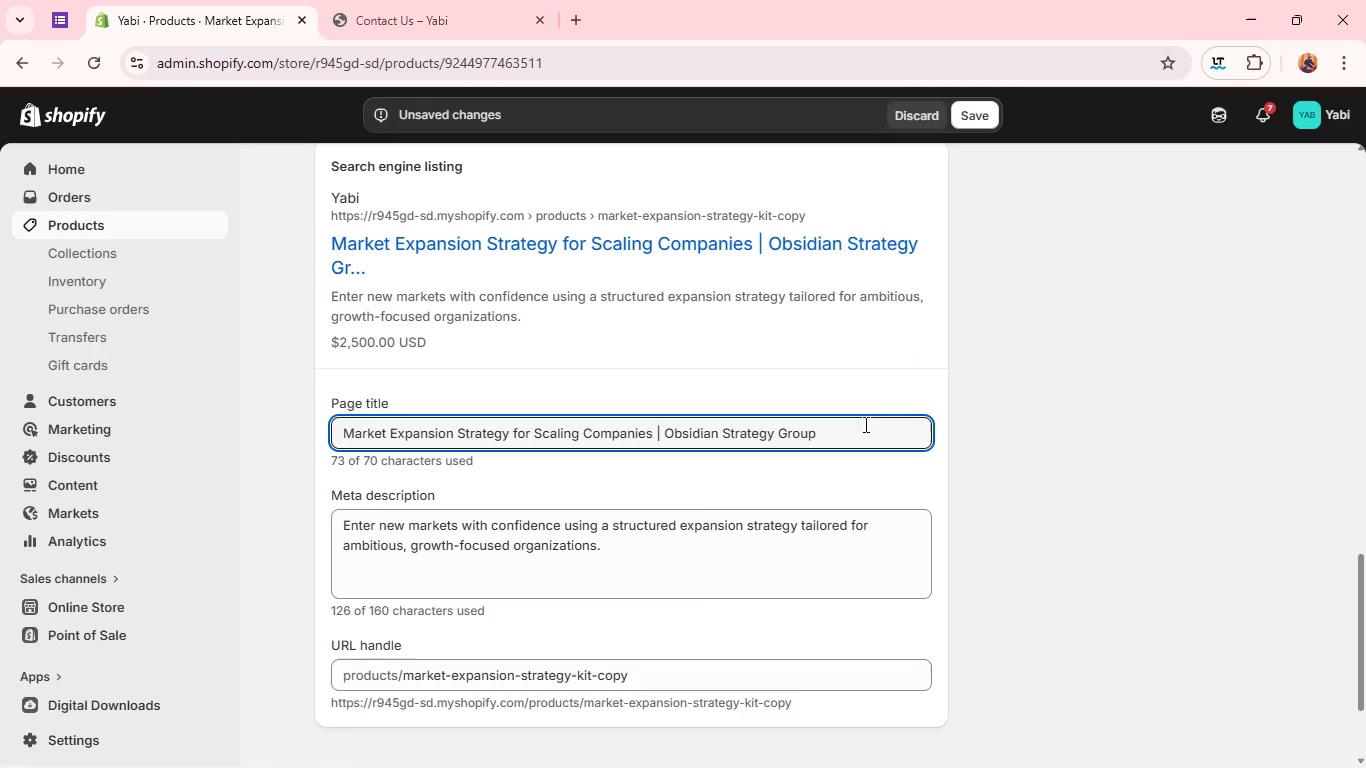 
left_click([844, 430])
 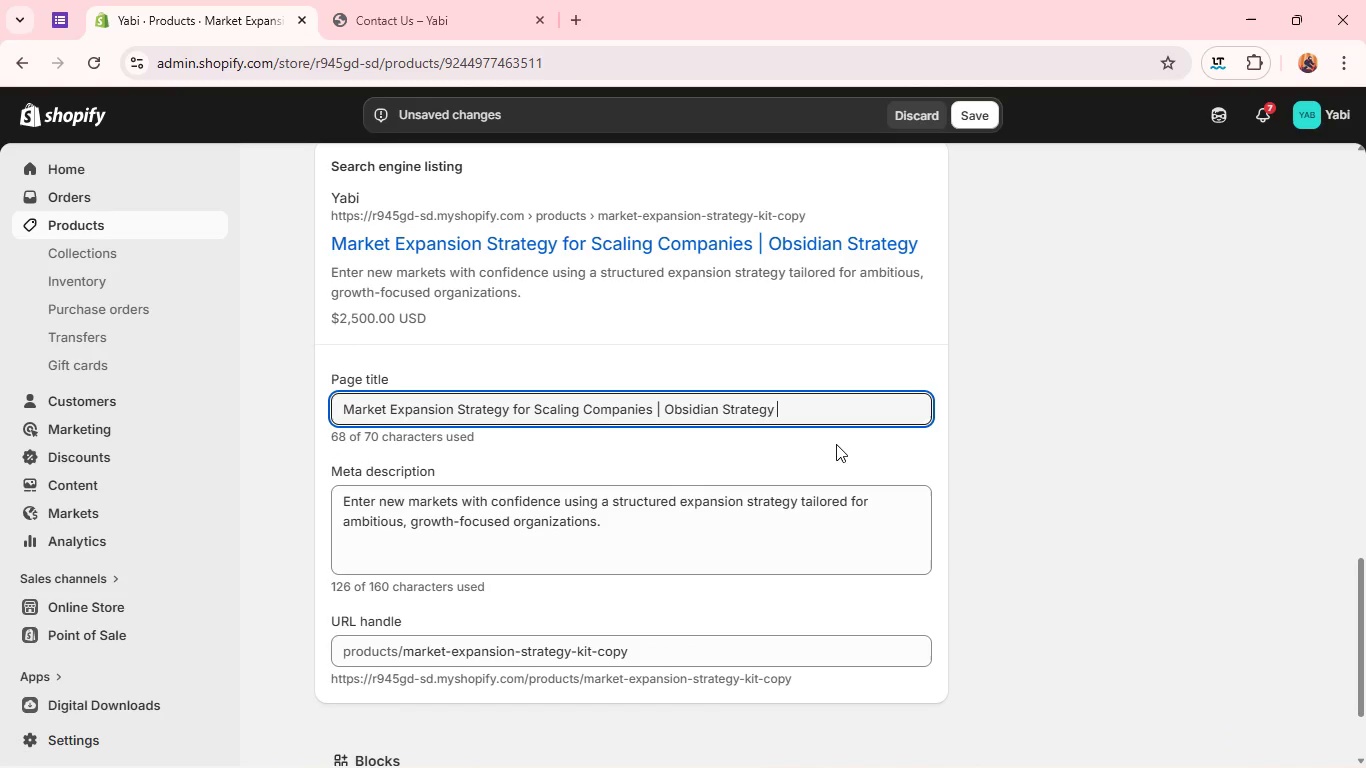 
key(Backspace)
 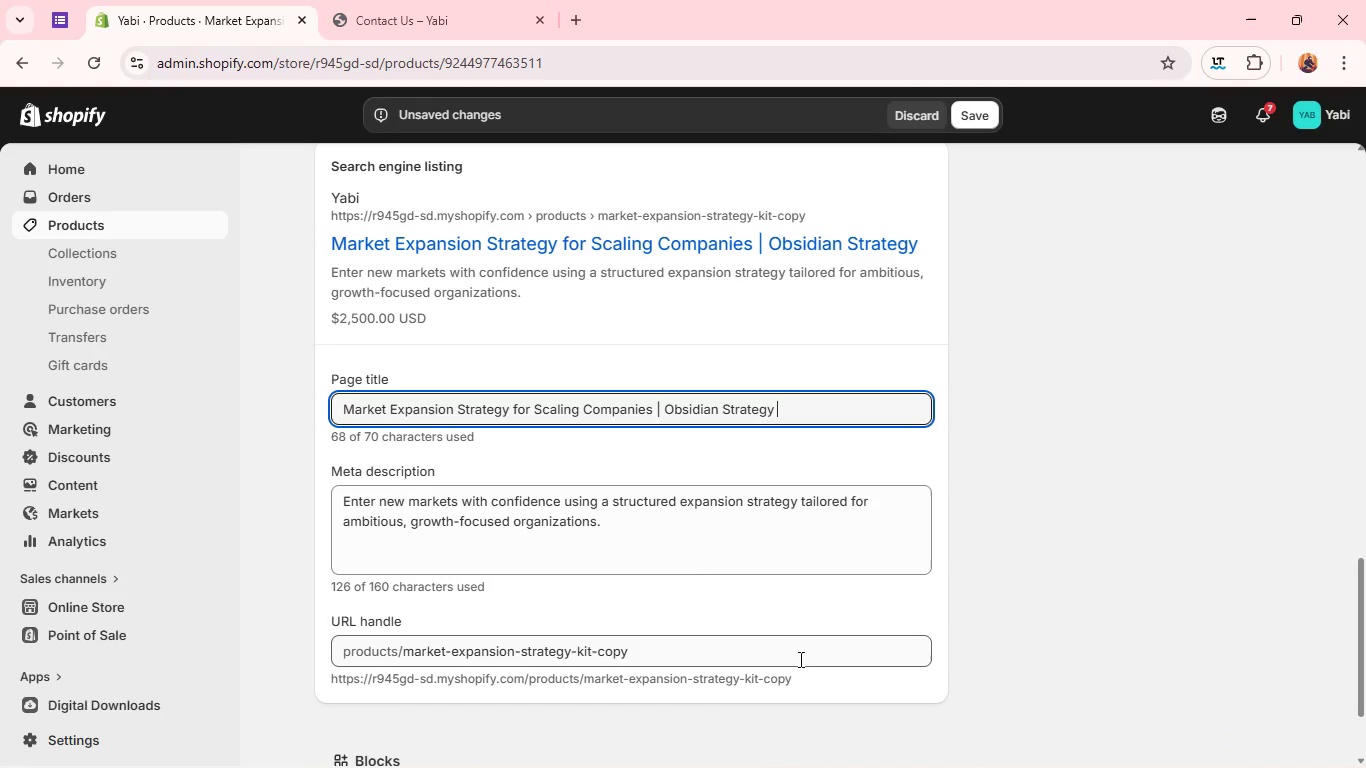 
left_click([799, 659])
 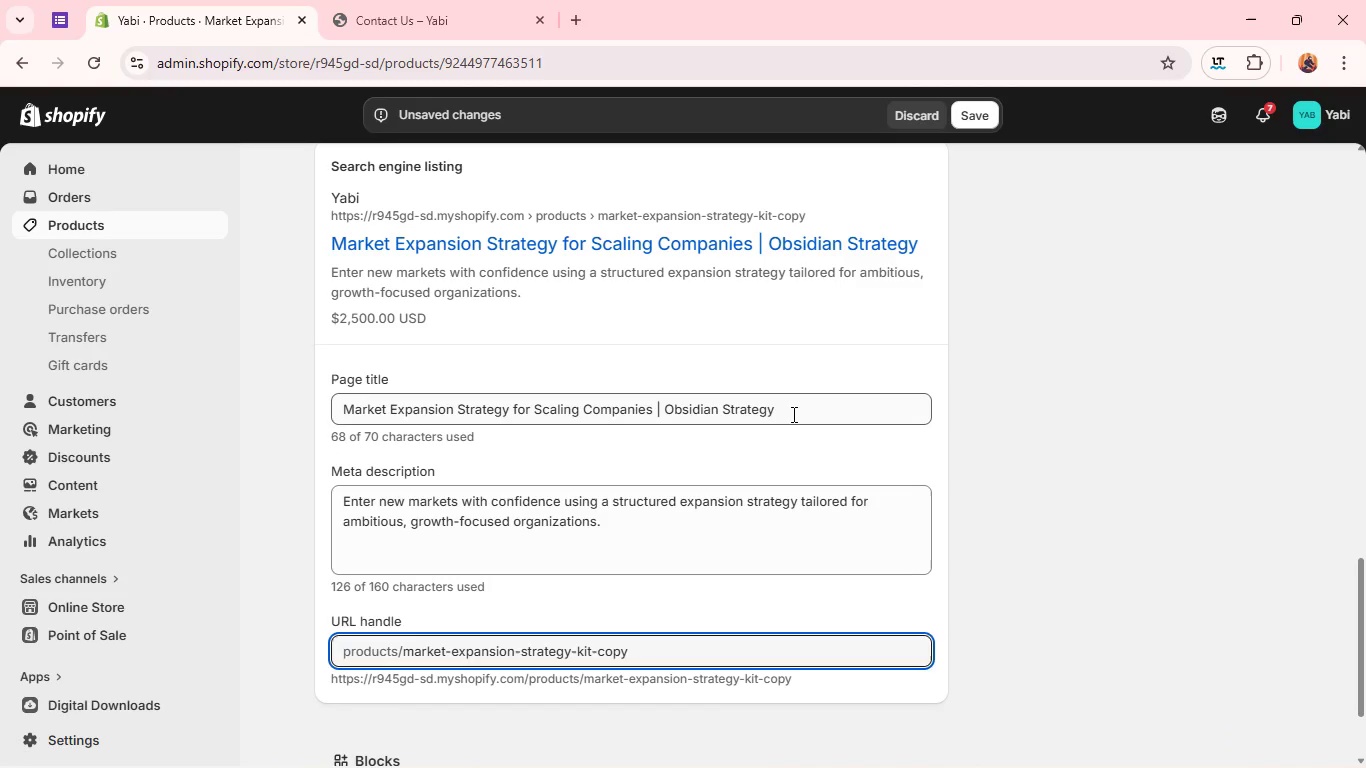 
double_click([792, 414])
 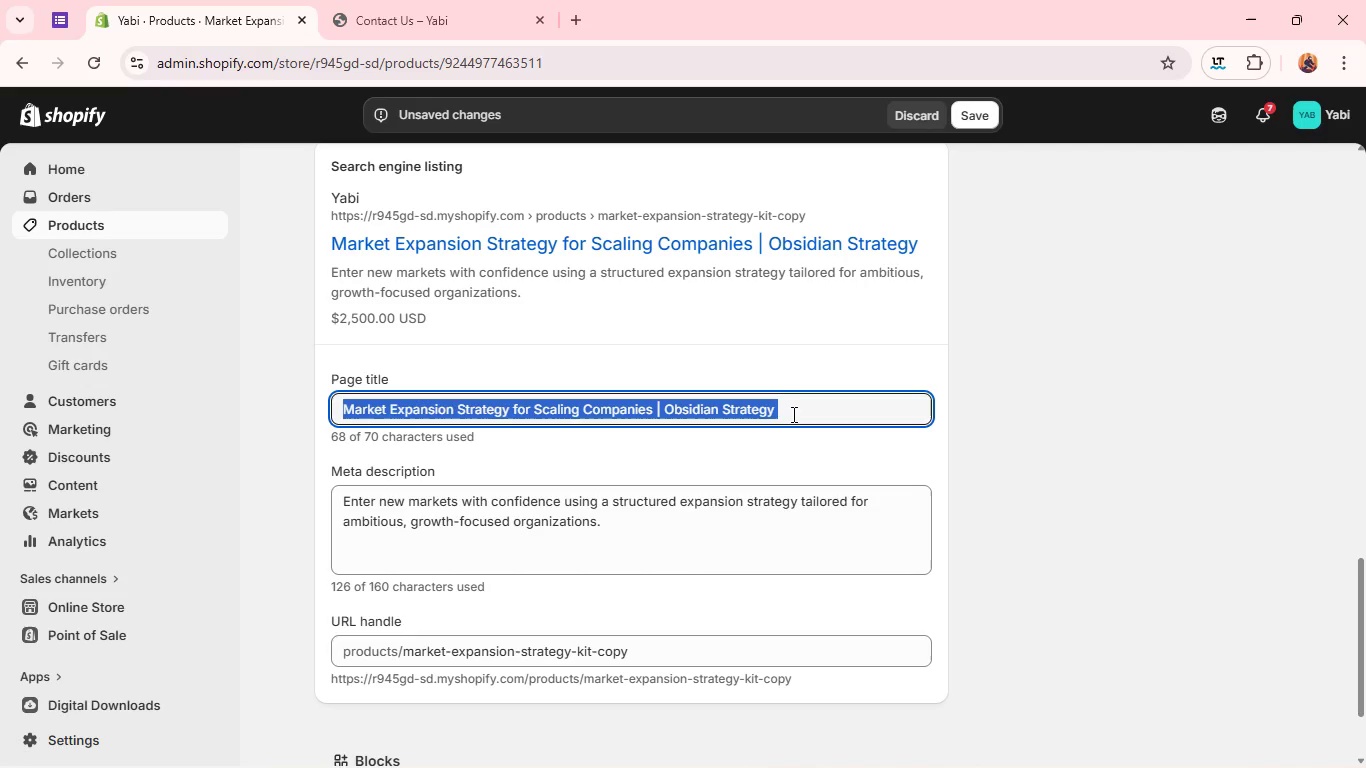 
triple_click([792, 414])
 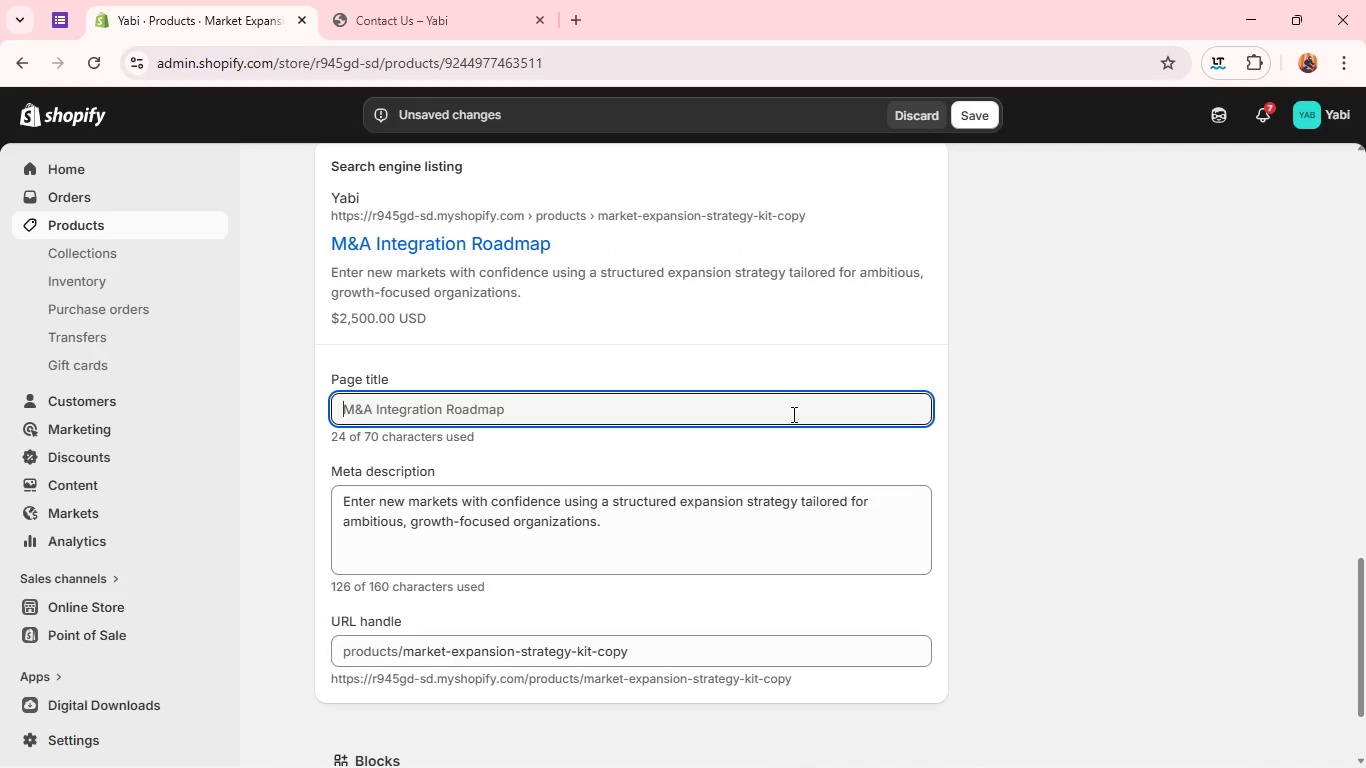 
key(Backspace)
type(M$)
key(Backspace)
type(&A Integration Roadmap for Enterprises | Obsidian Strategy Group )
 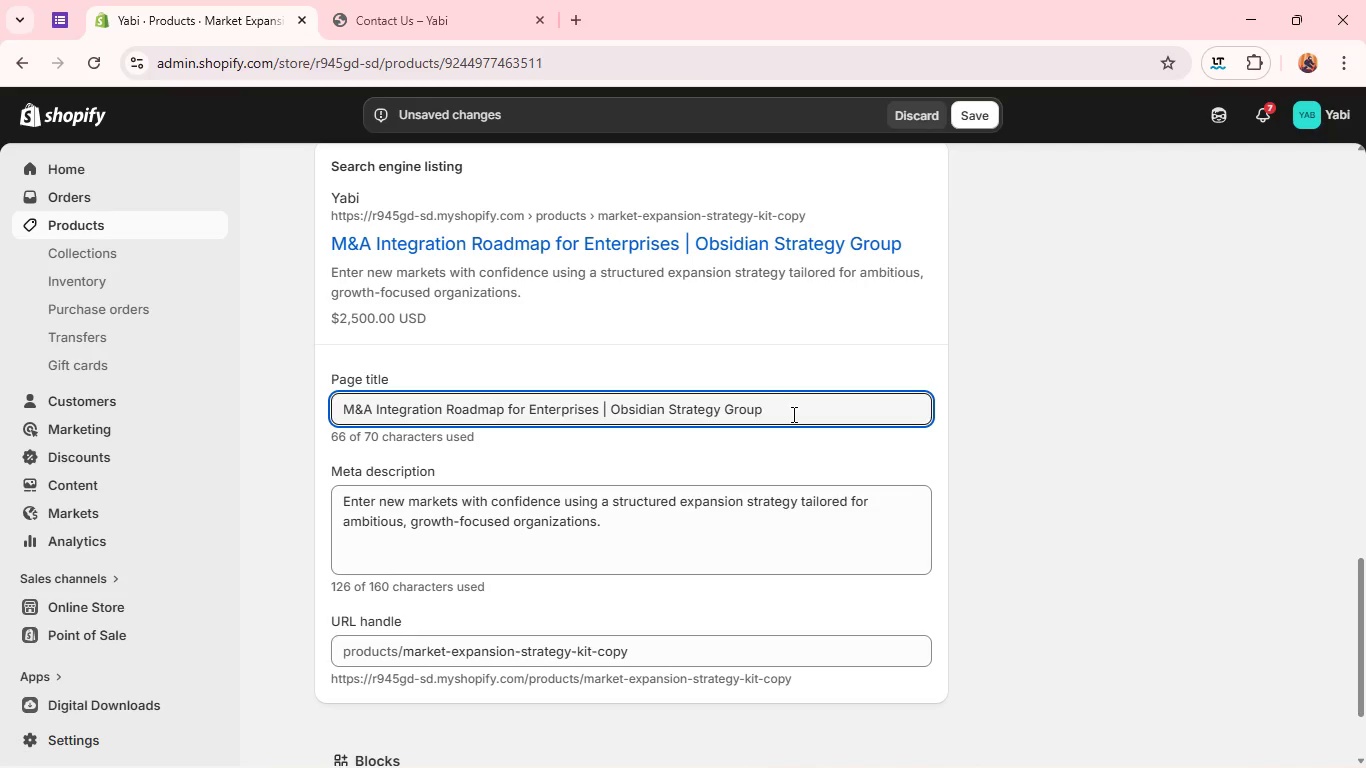 
double_click([673, 537])
 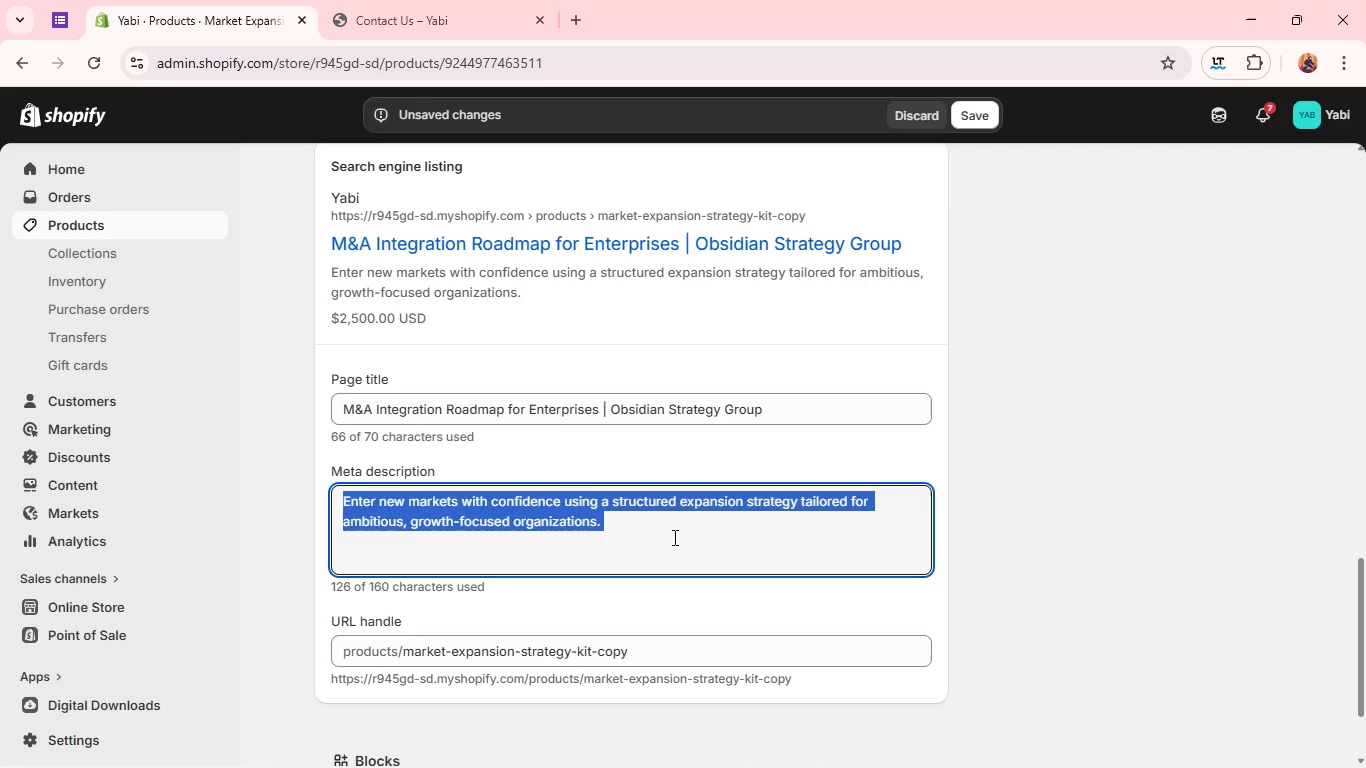 
triple_click([673, 537])
 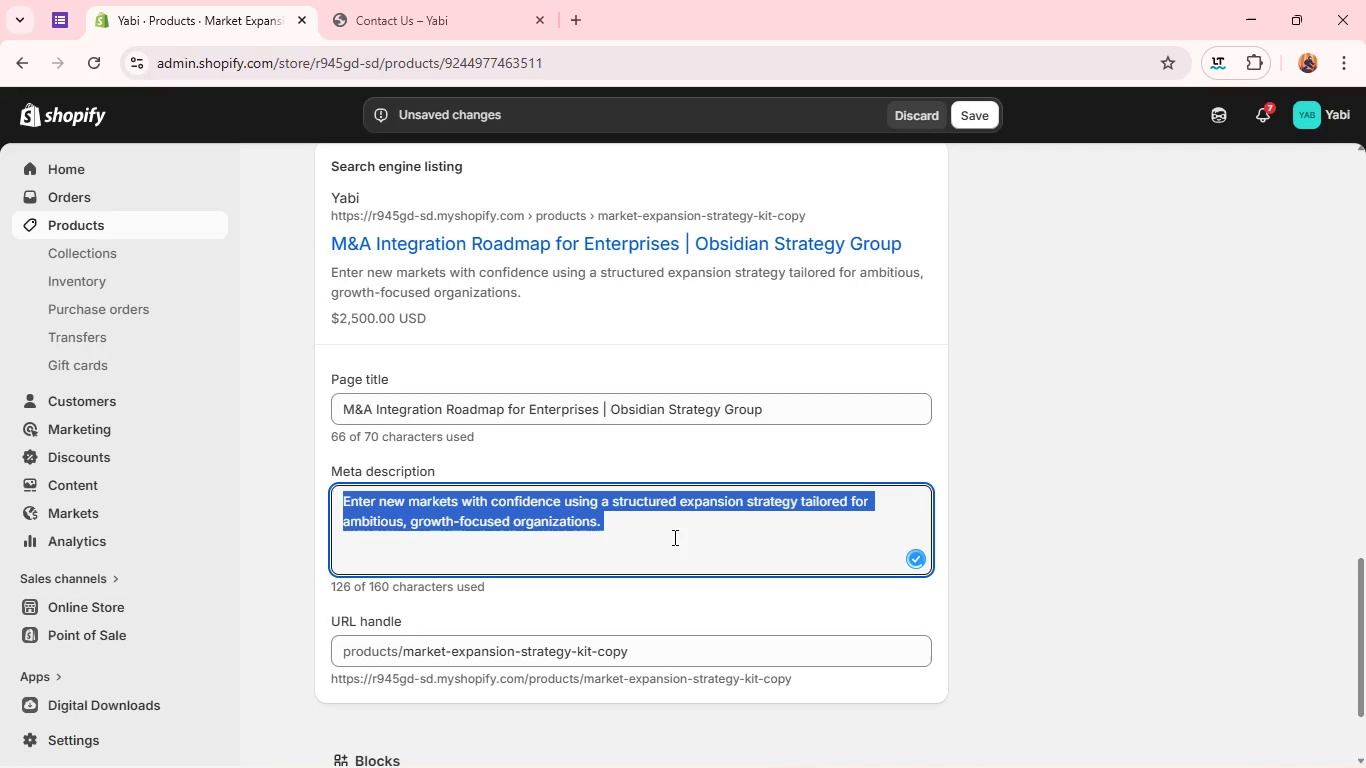 
triple_click([673, 537])
 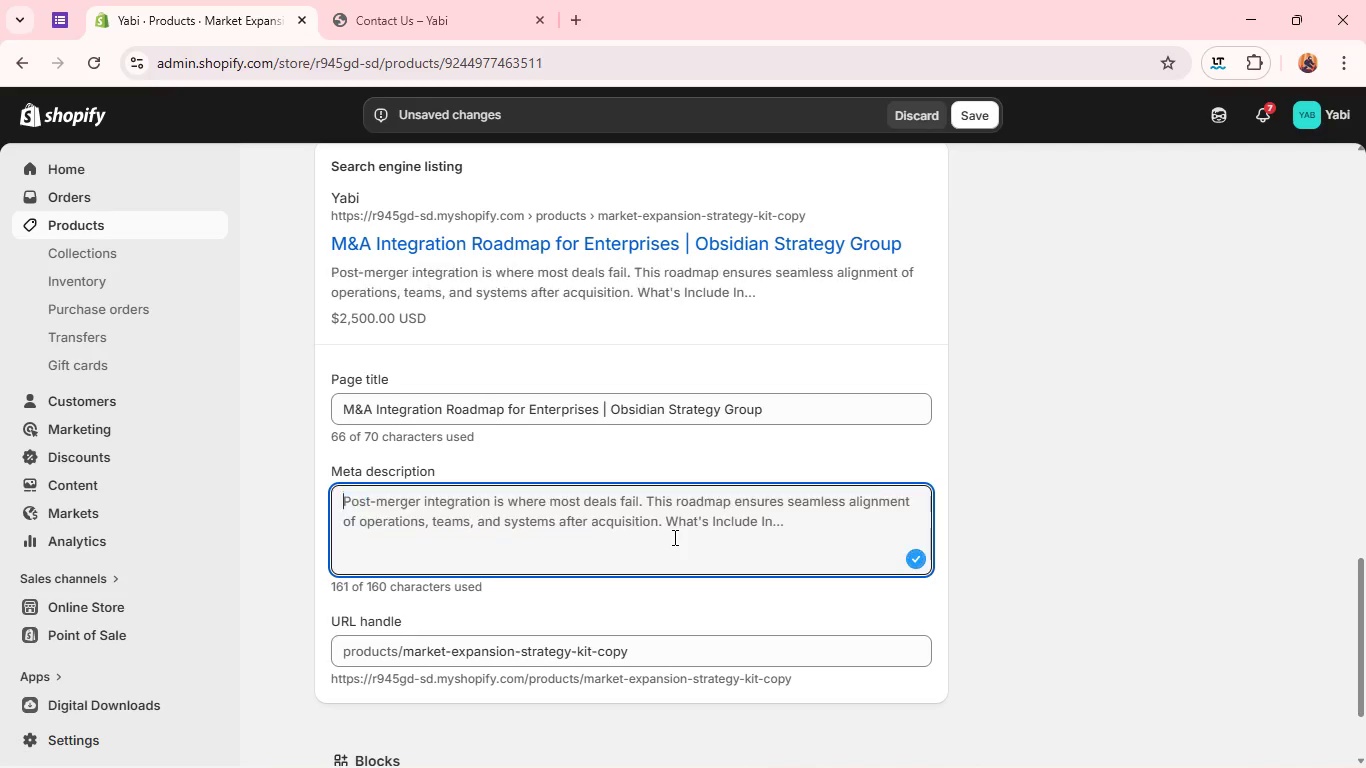 
key(Backspace)
type(Ensure seamless post-merger integration with a st)
 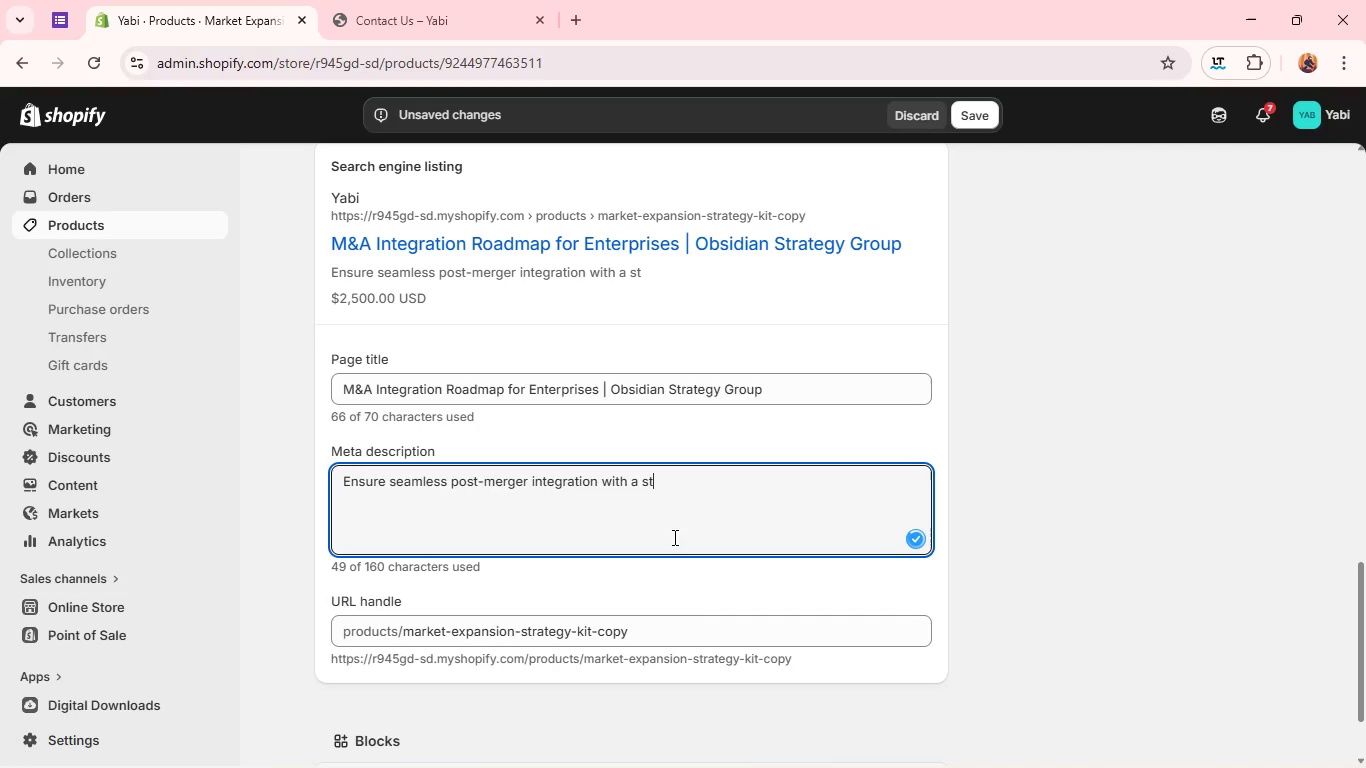 
wait(8.25)
 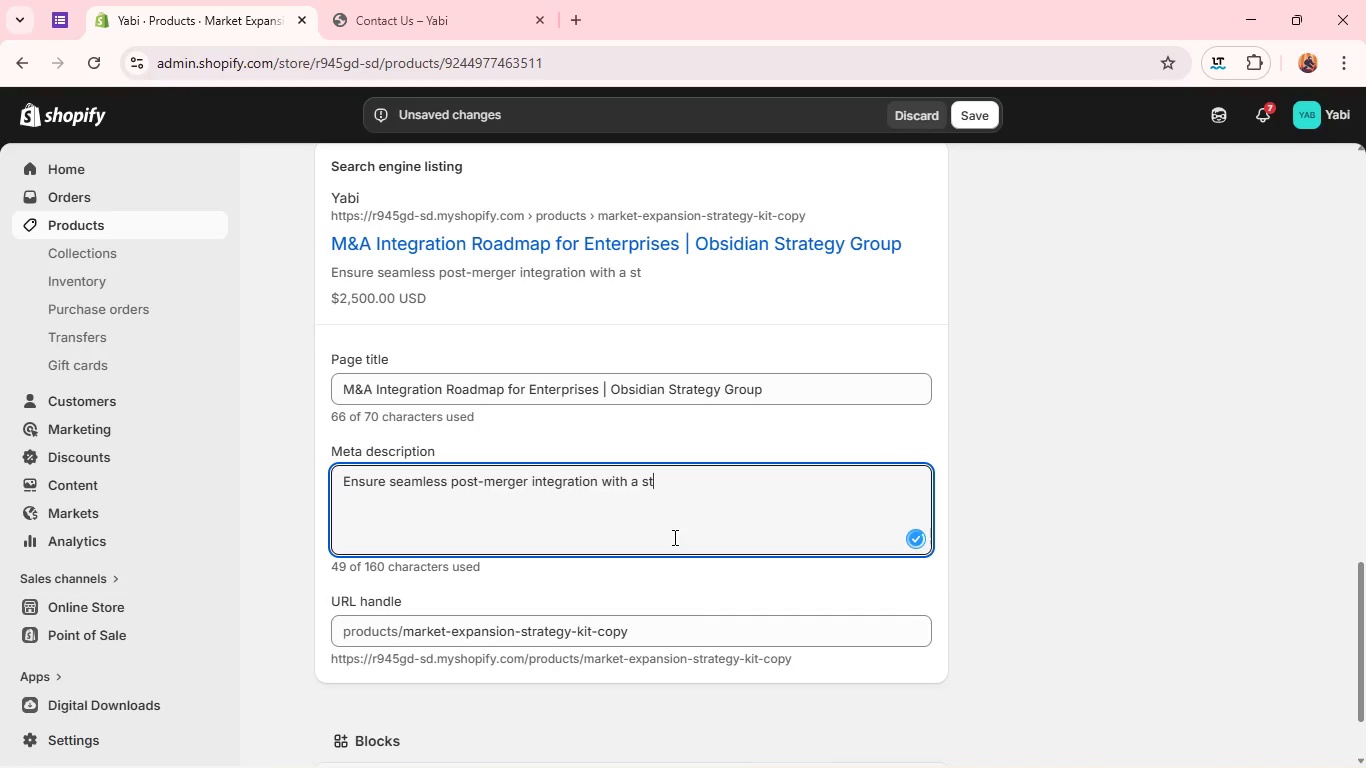 
type(ructured roadmap that aligns operations, teams, and stragtegy. )
 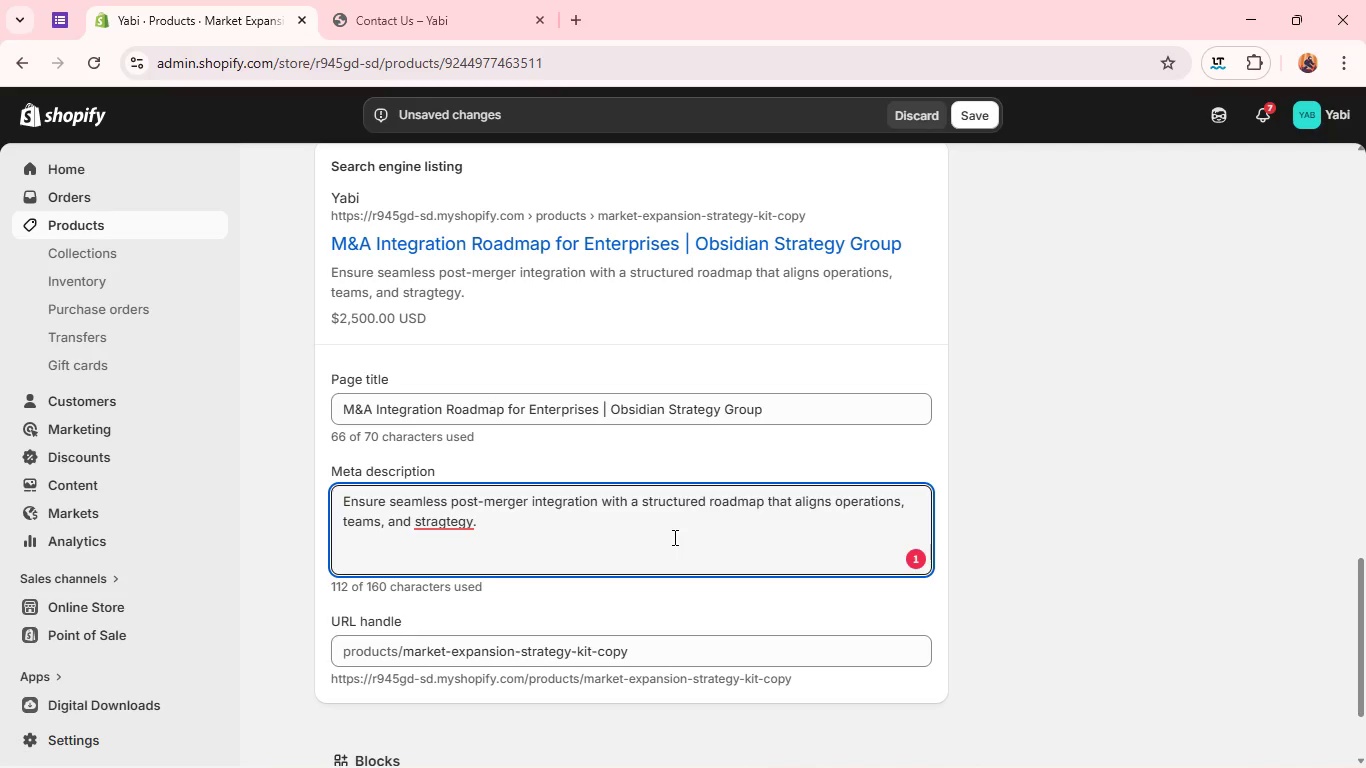 
wait(8.77)
 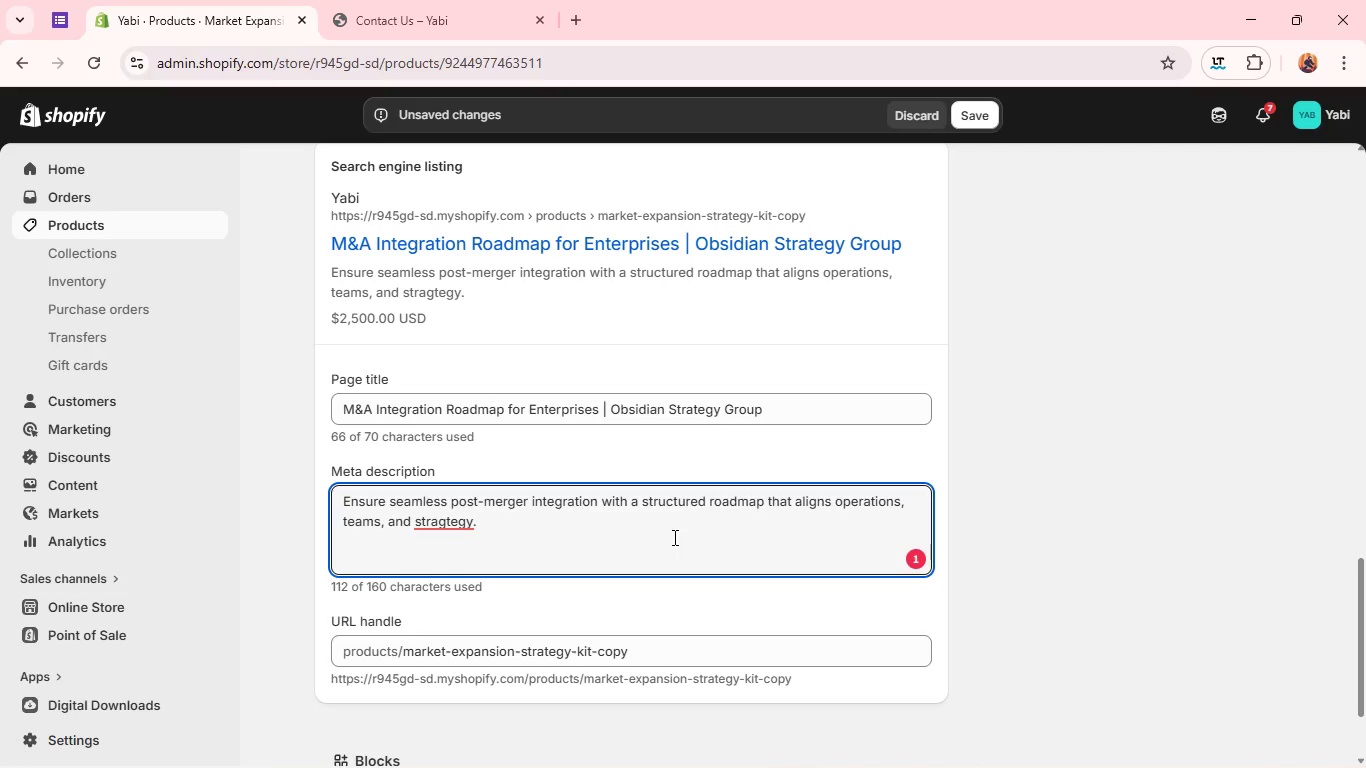 
left_click([462, 523])
 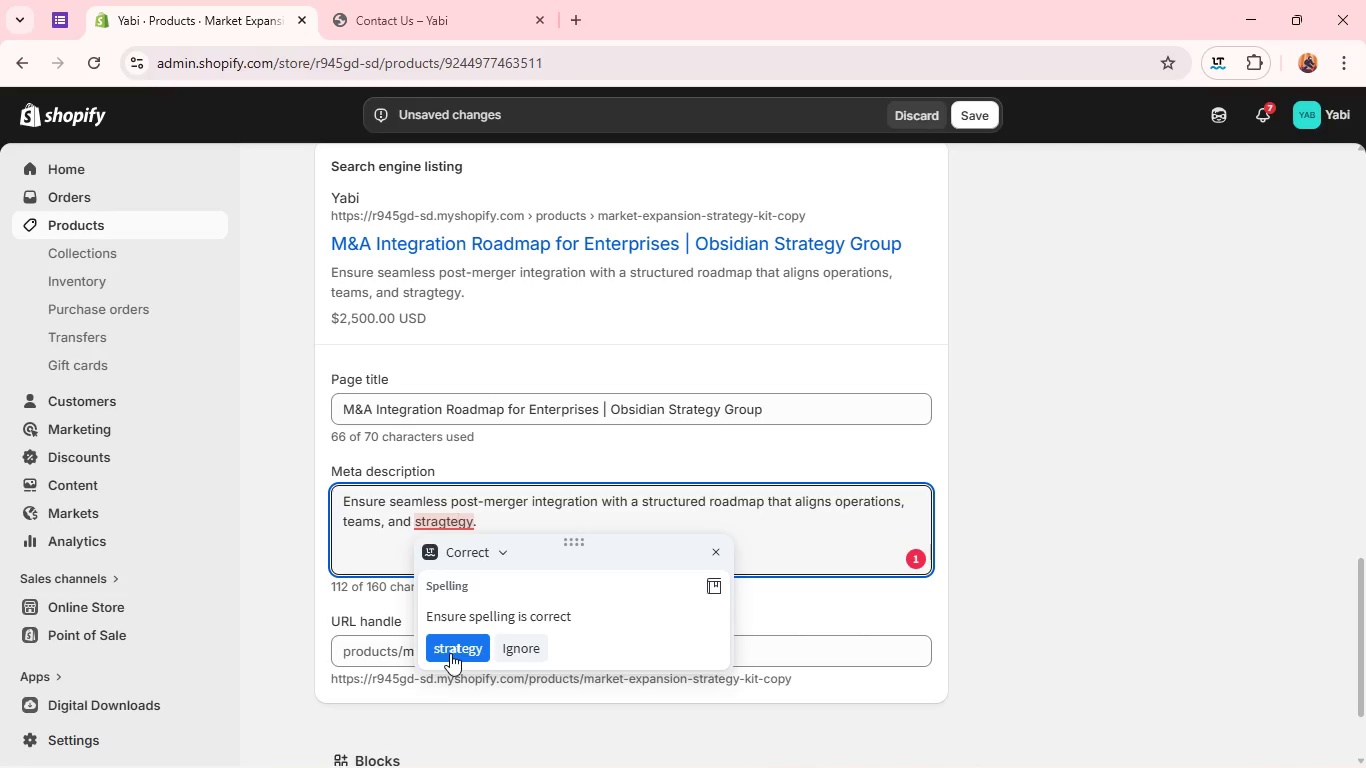 
left_click([450, 653])
 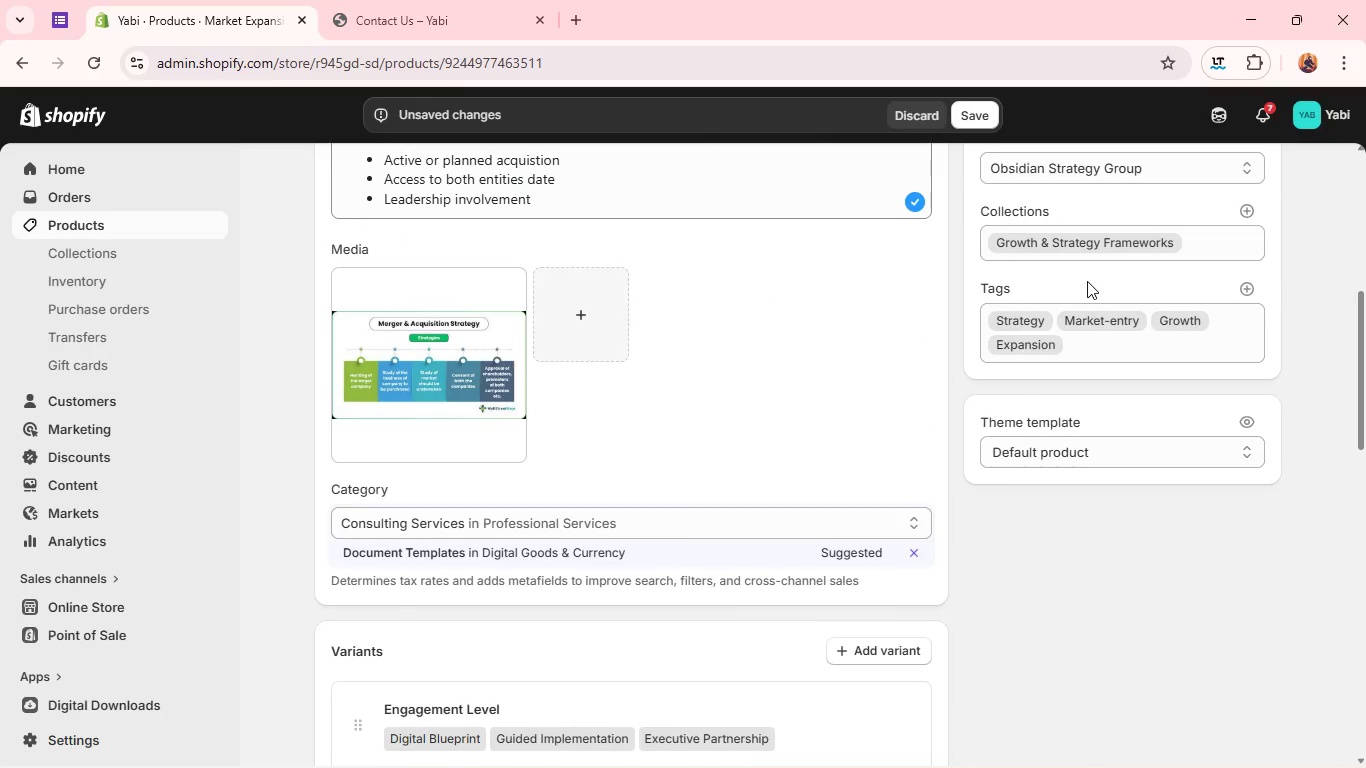 
wait(13.0)
 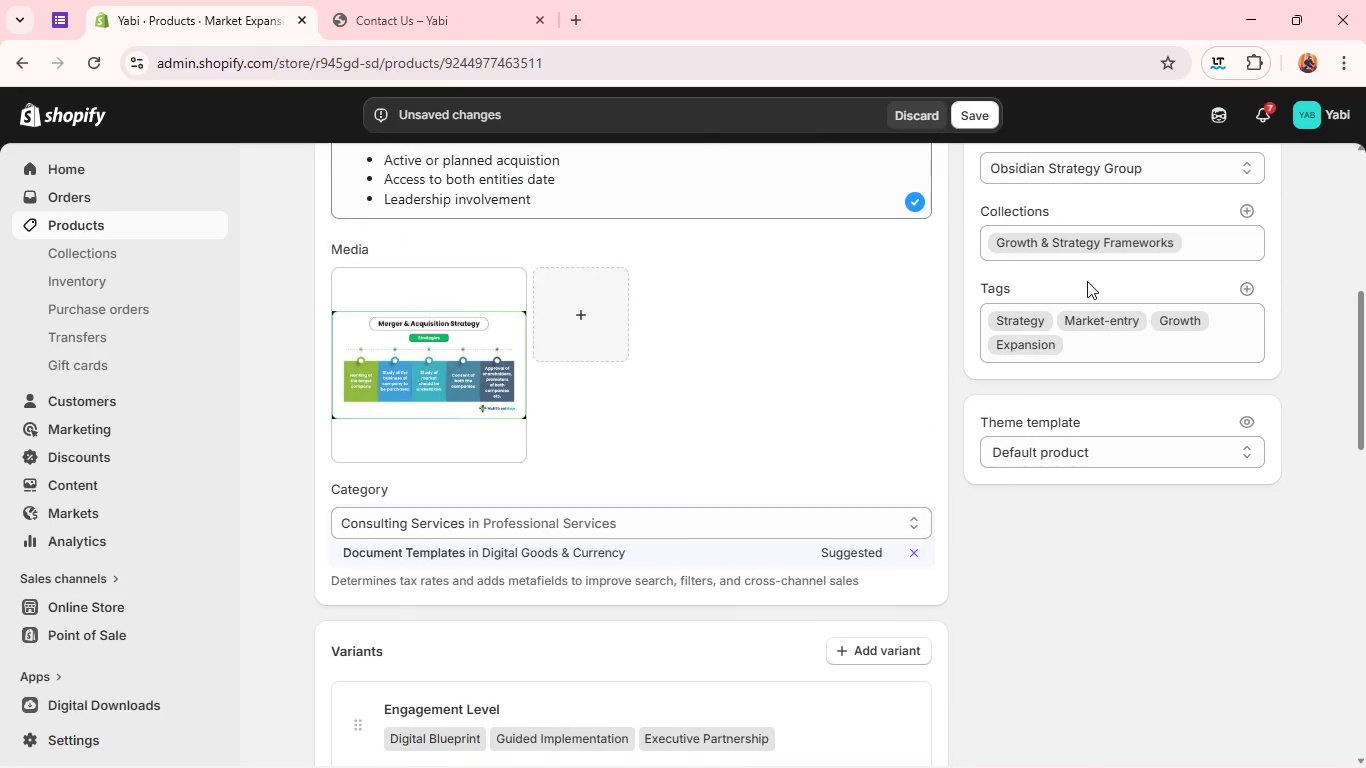 
left_click([1141, 318])
 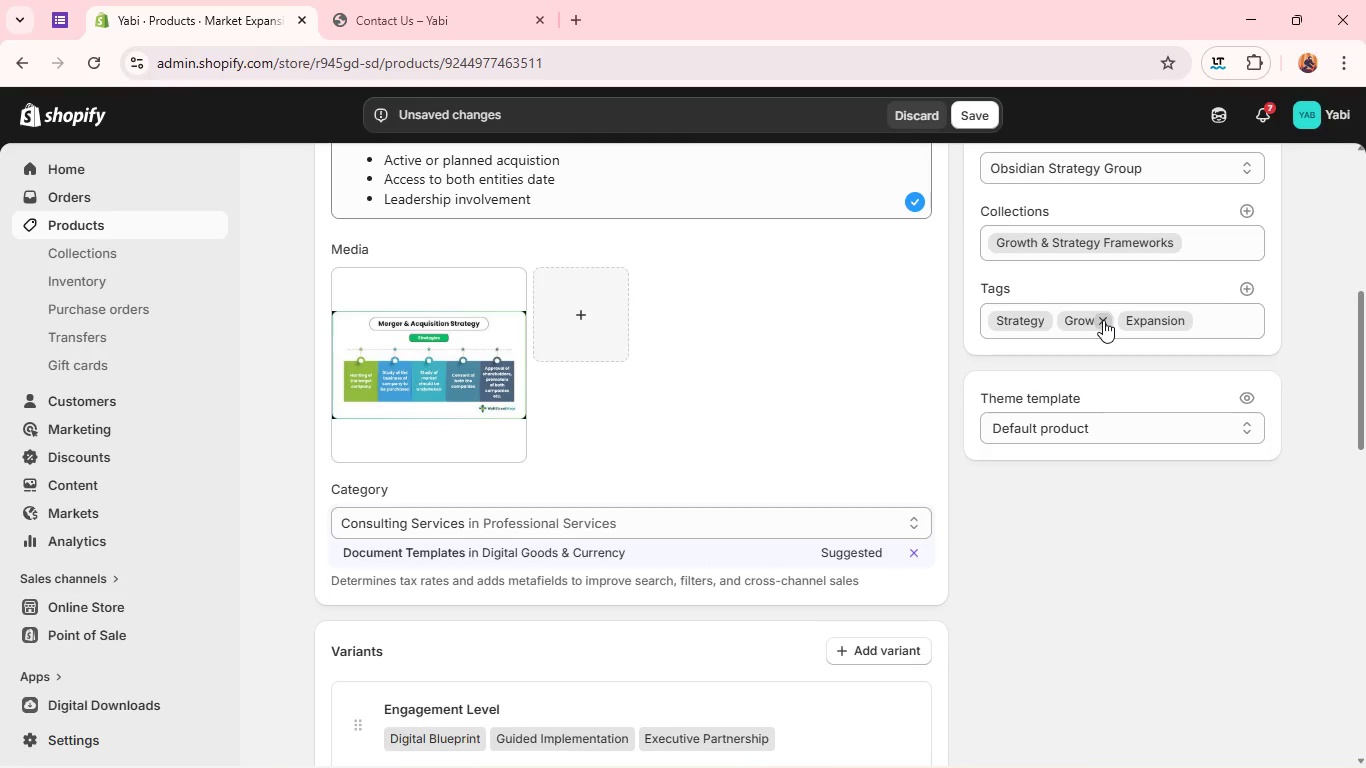 
left_click([1103, 320])
 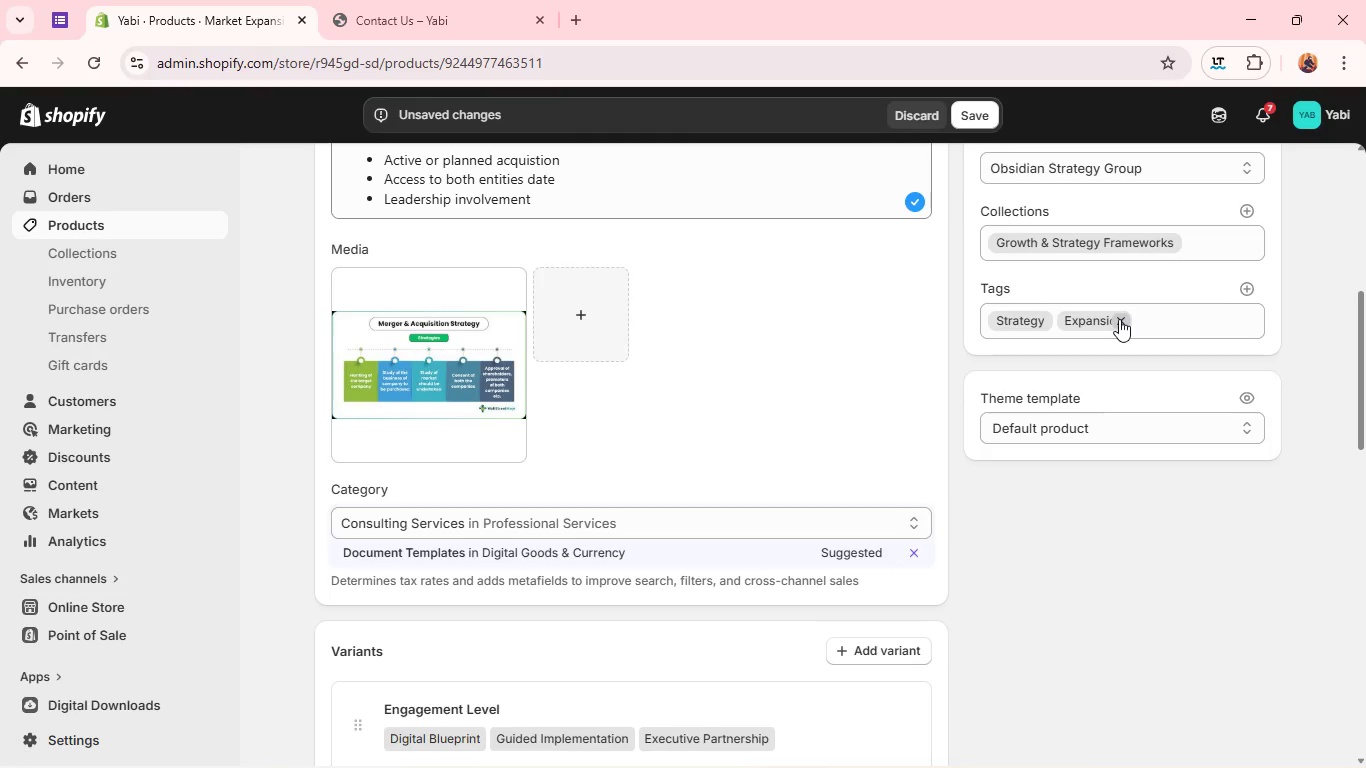 
left_click([1119, 319])
 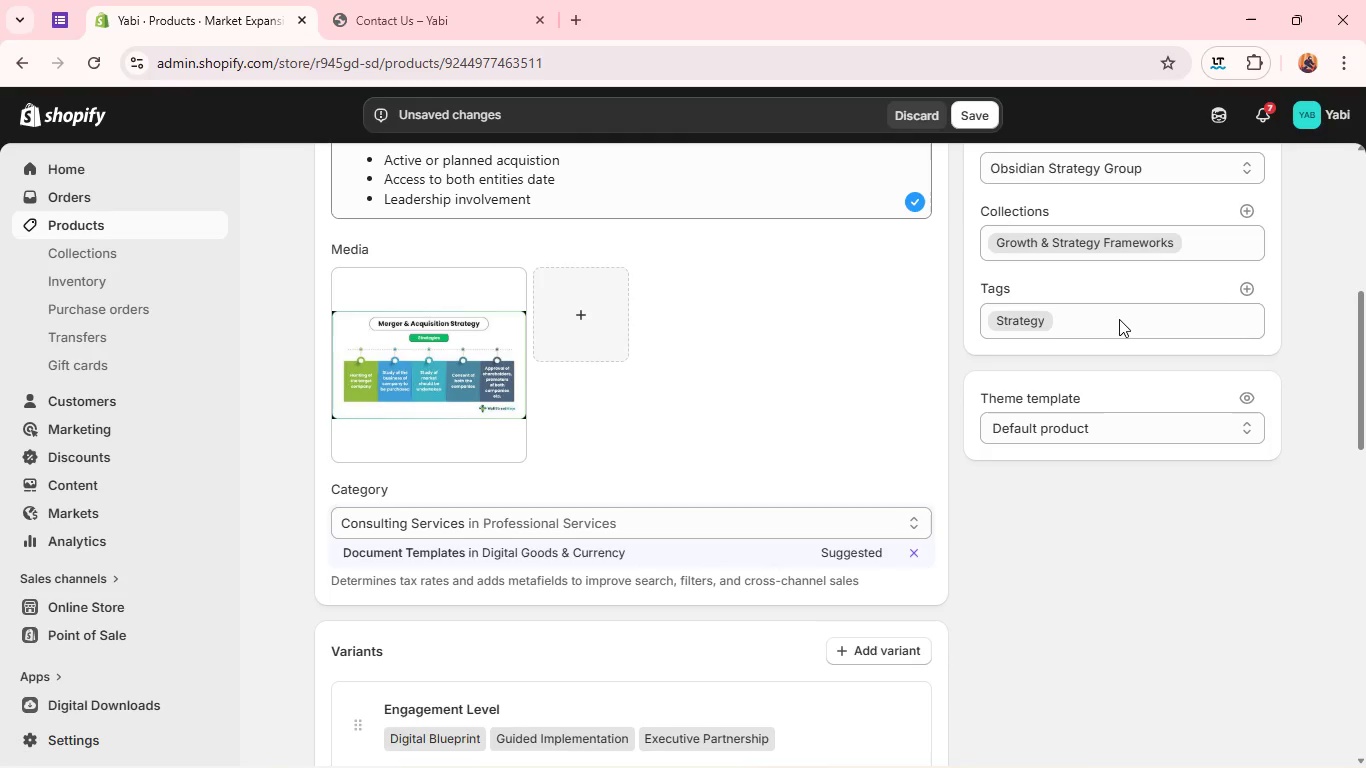 
double_click([1119, 319])
 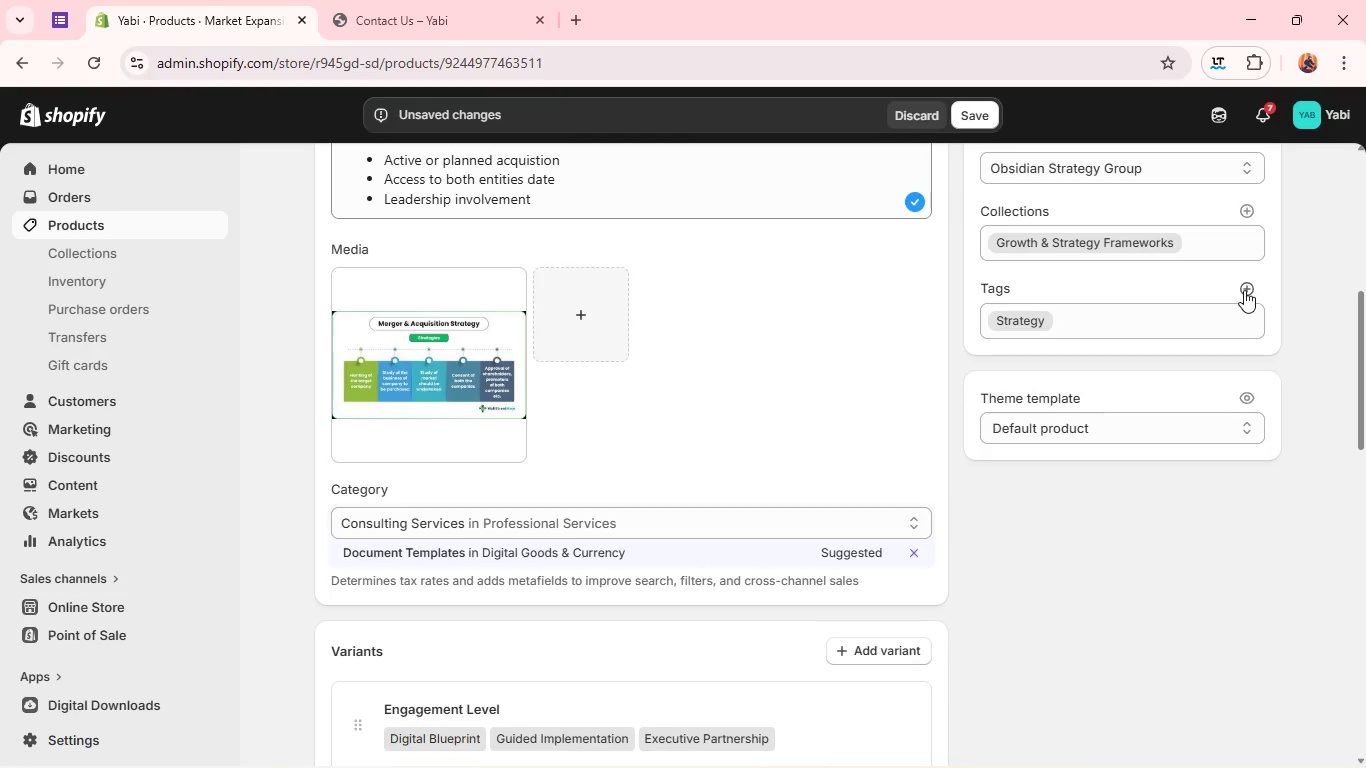 
left_click([1244, 290])
 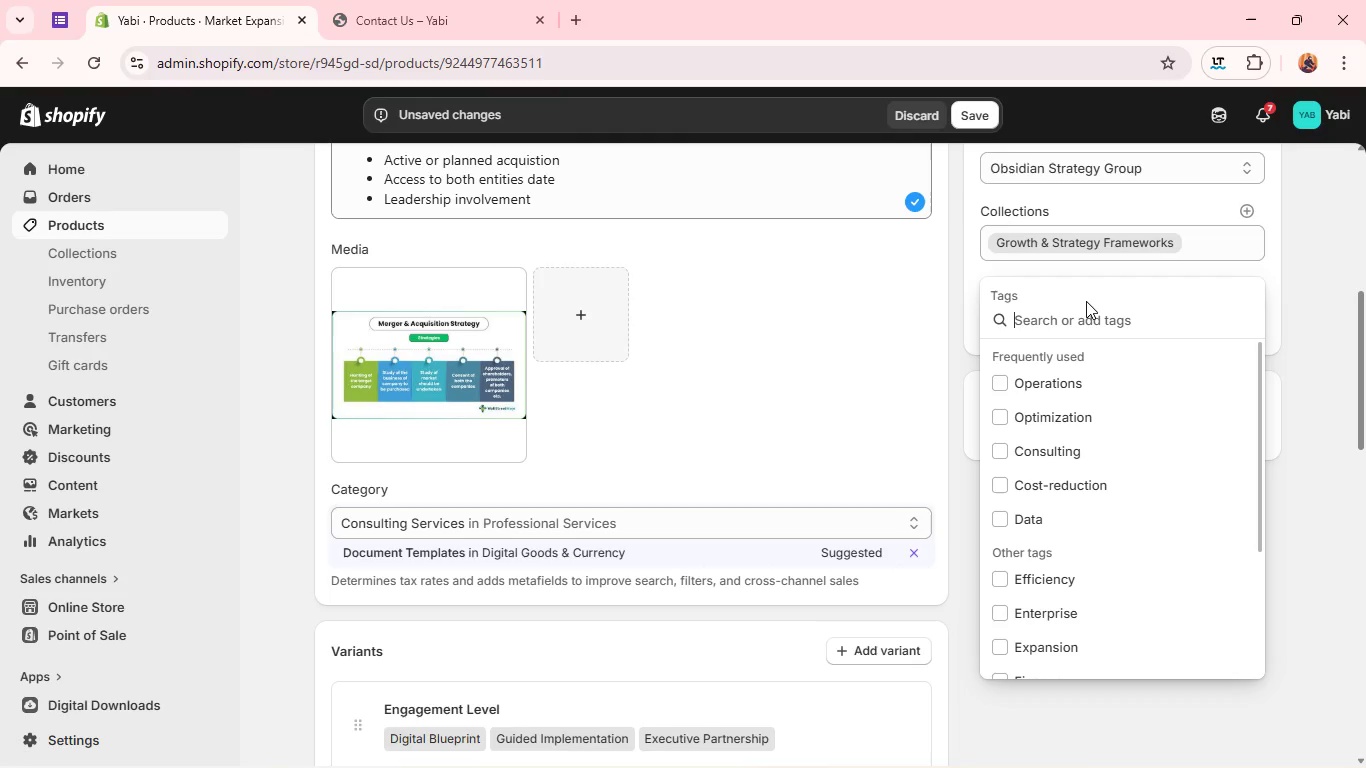 
wait(6.33)
 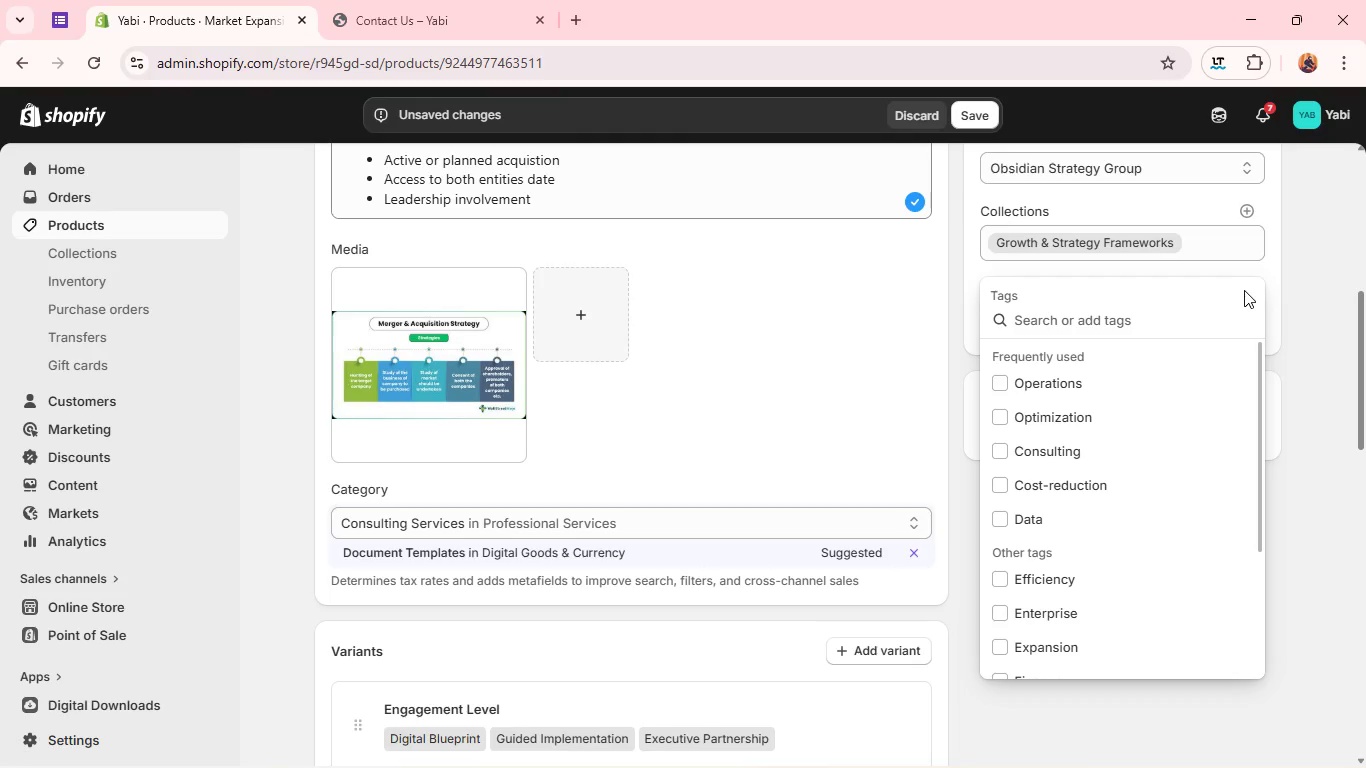 
type(Mergers)
 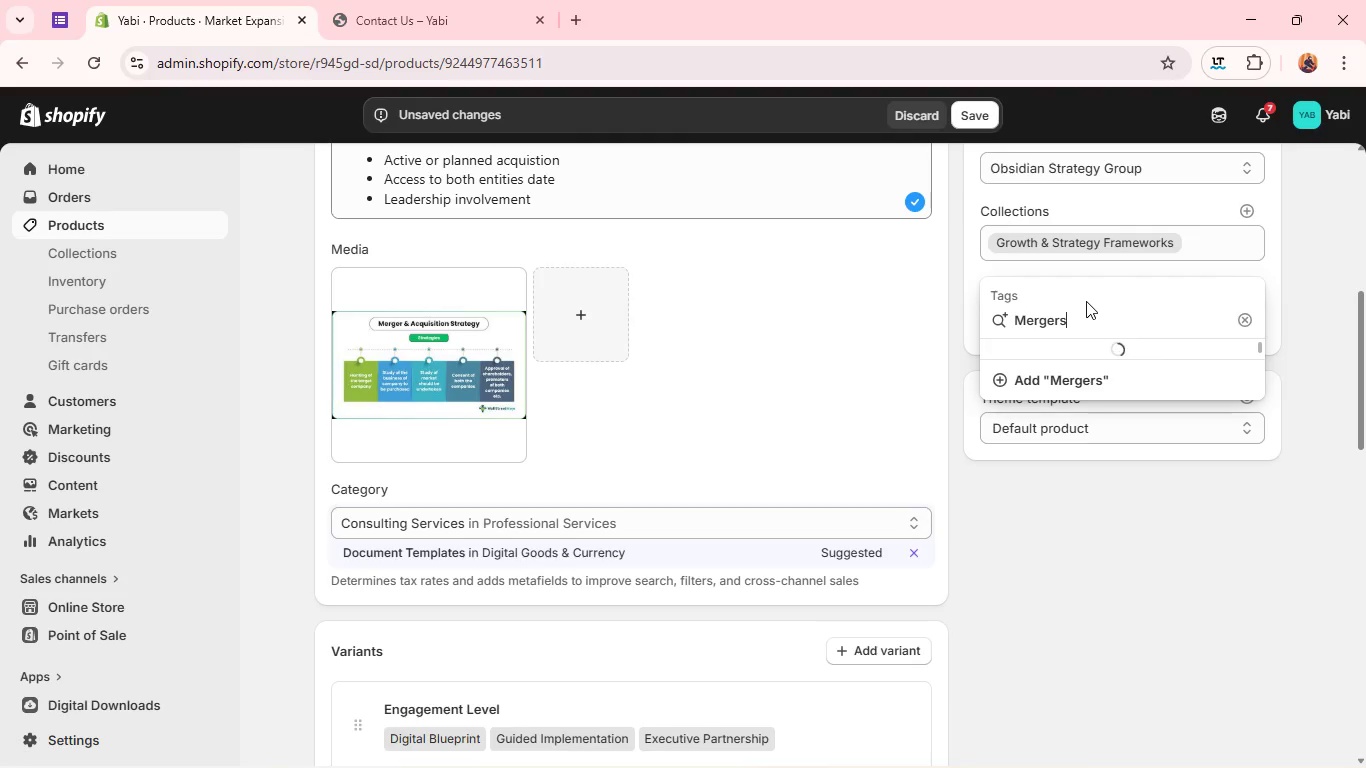 
key(Enter)
 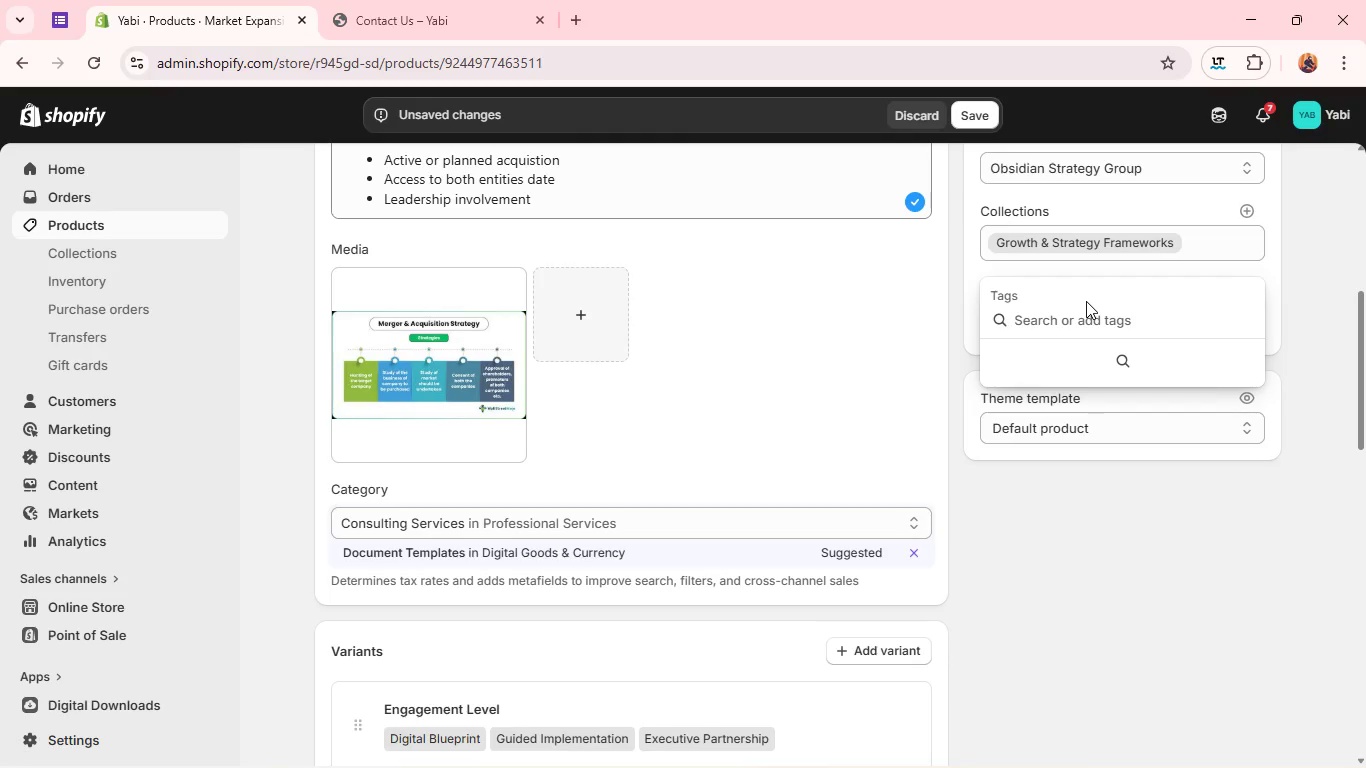 
type(Acquisi)
 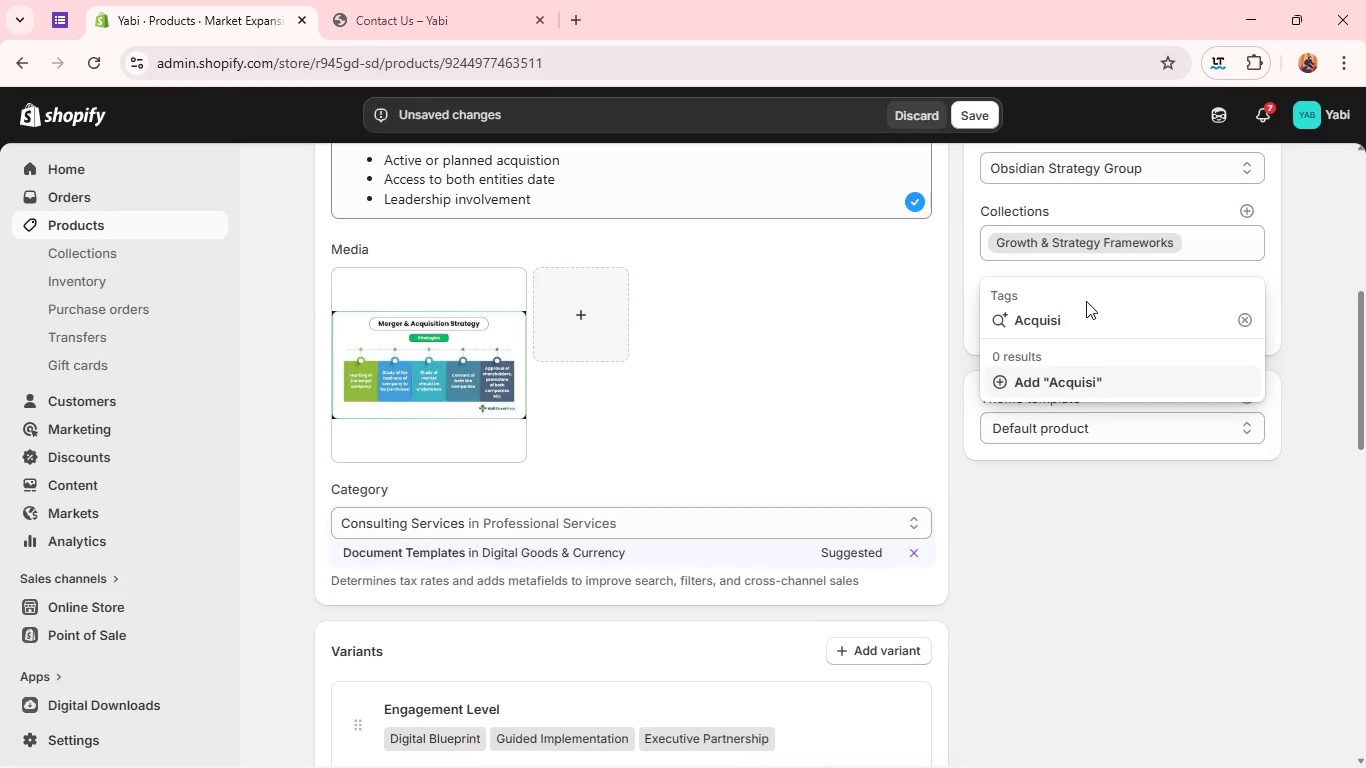 
type(tion )
 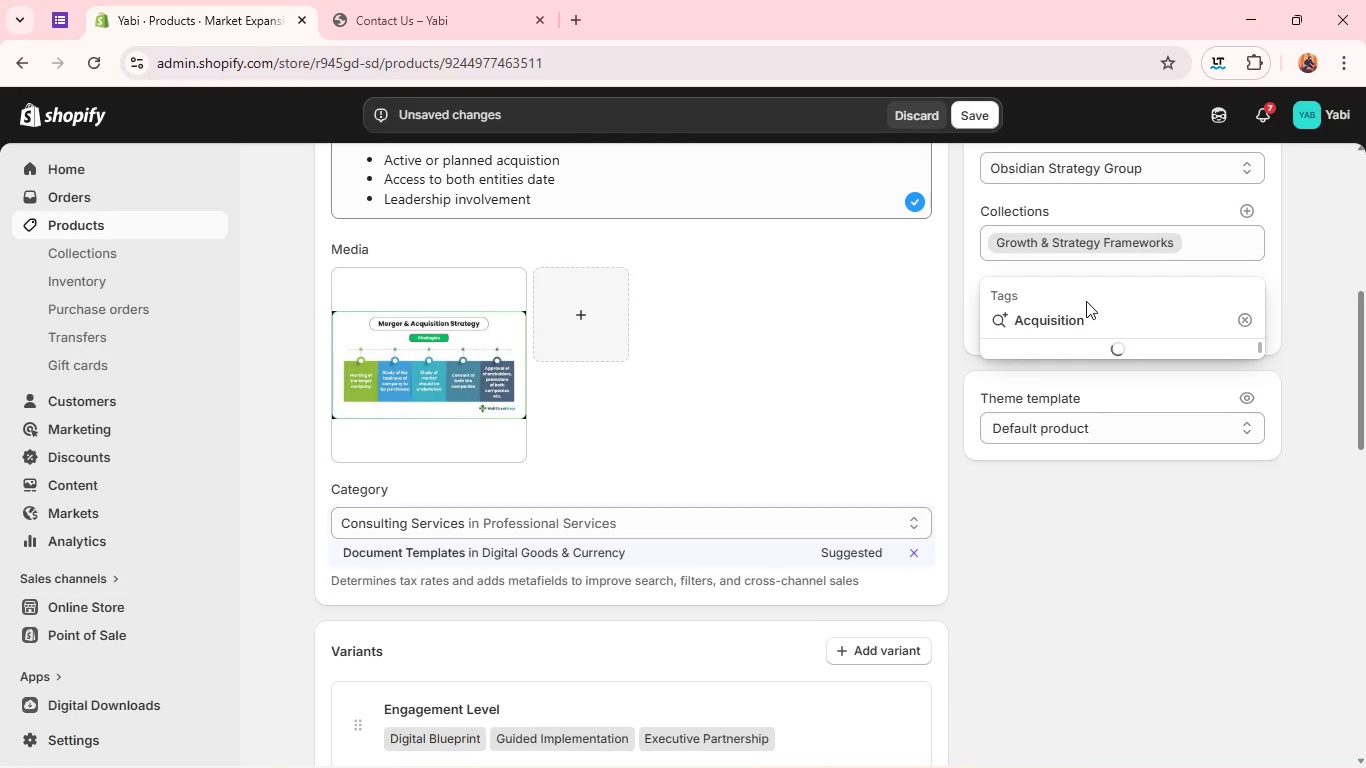 
key(Enter)
 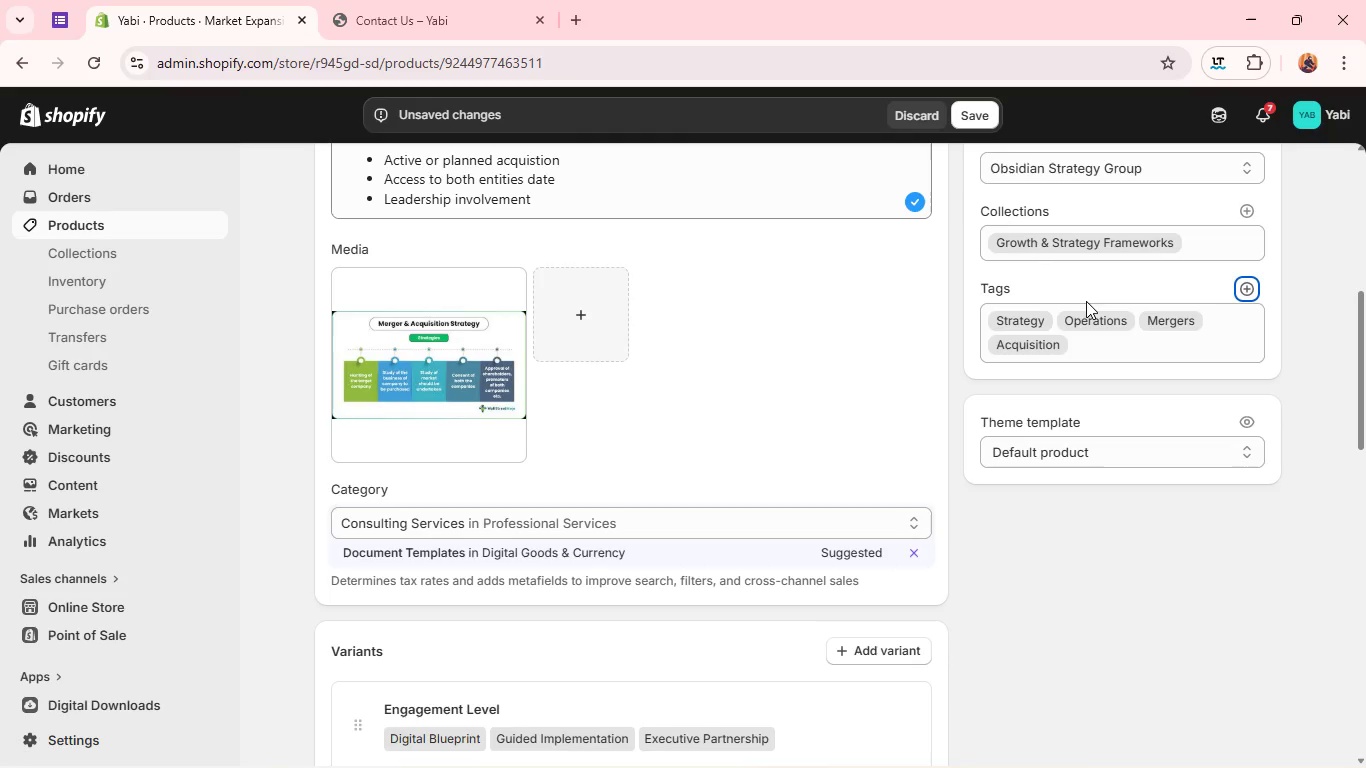 
type(Enter)
 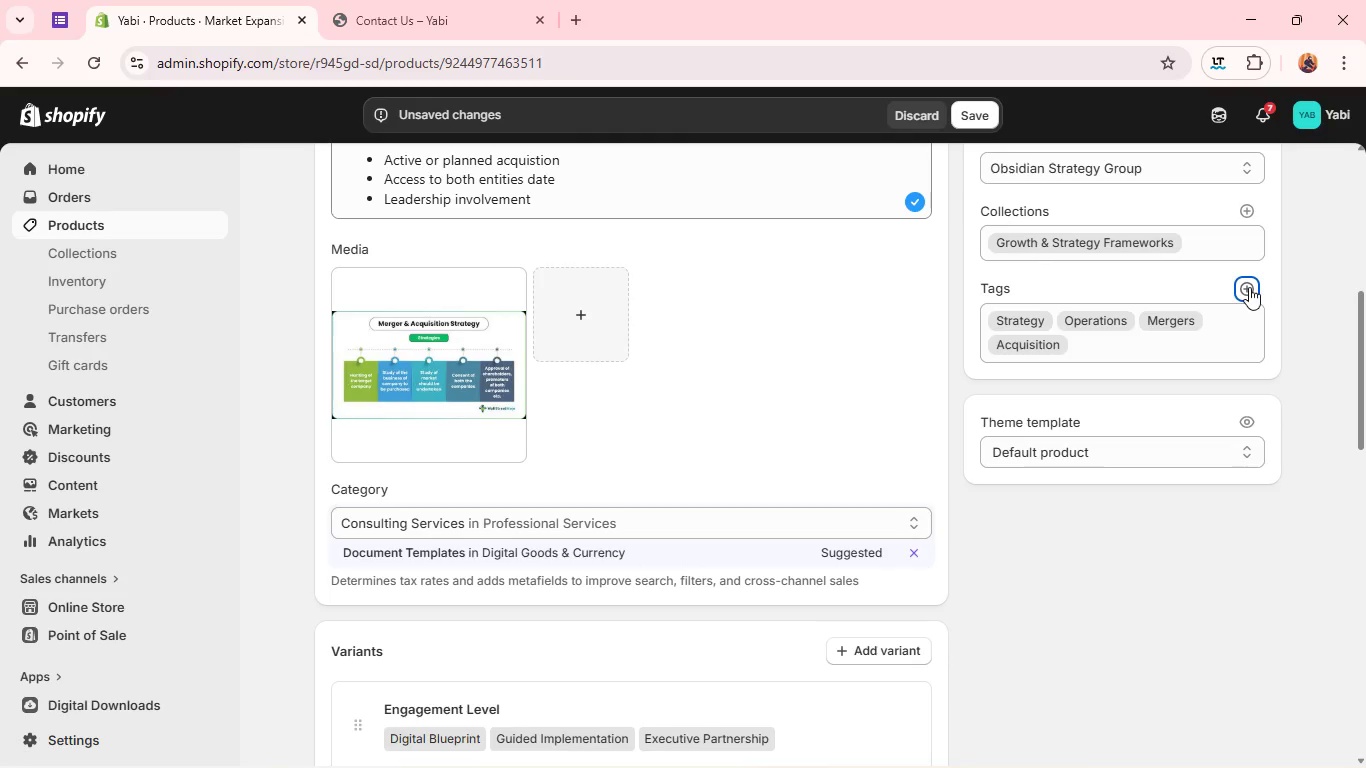 
left_click([1246, 294])
 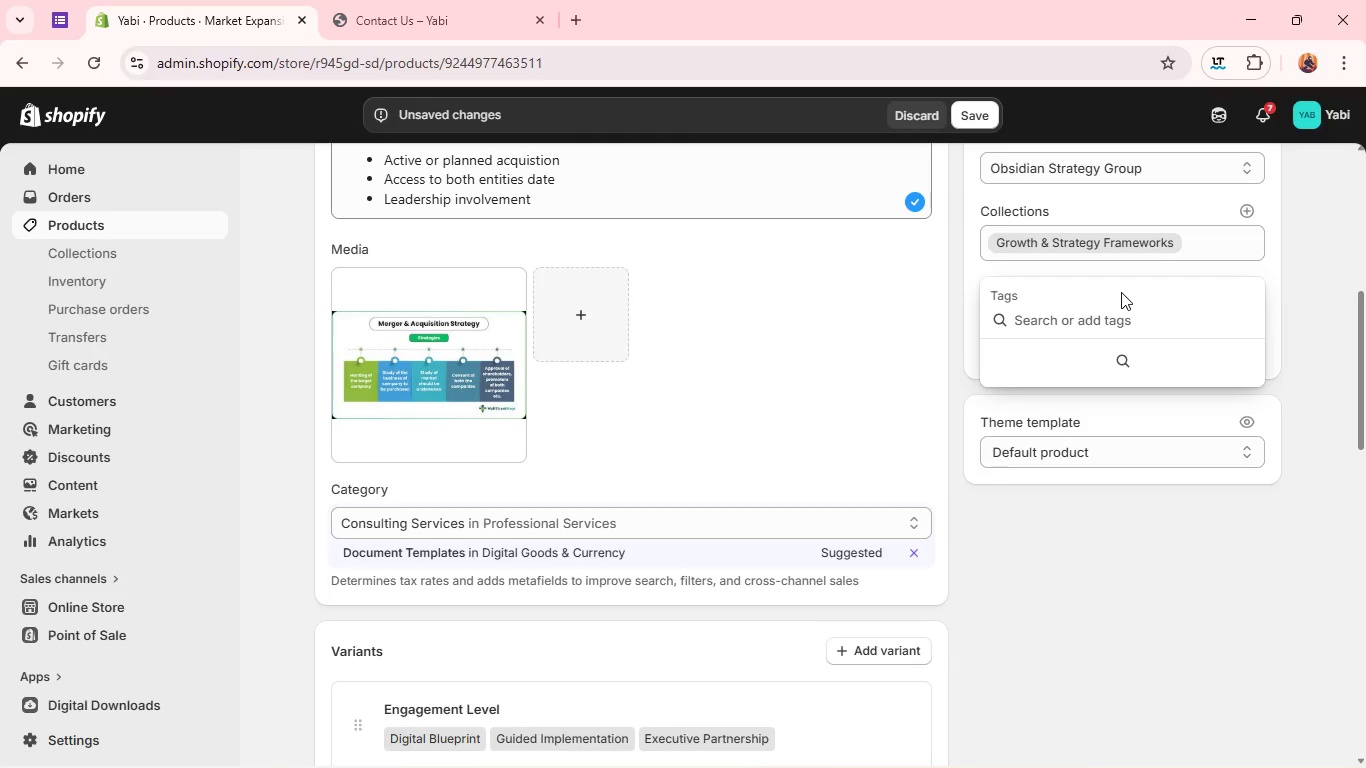 
wait(11.23)
 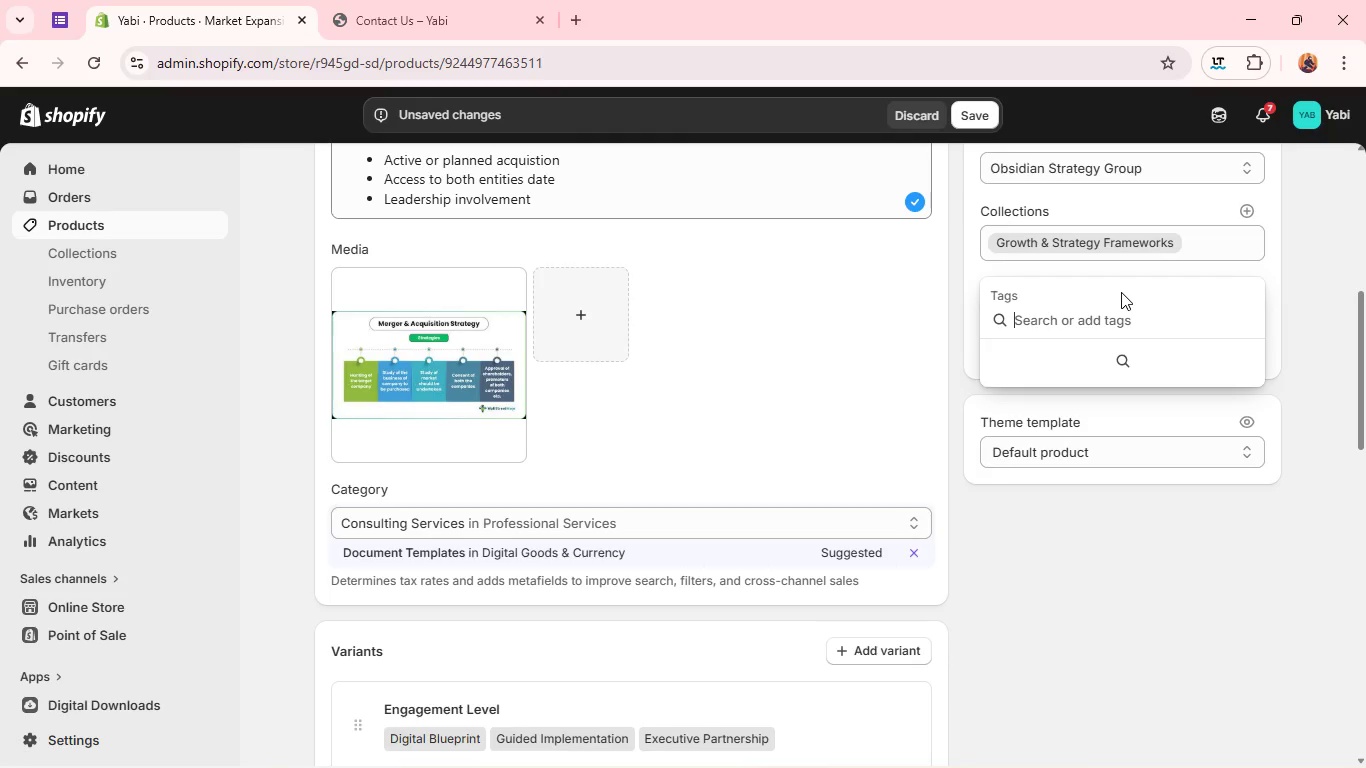 
type(Enterprise )
 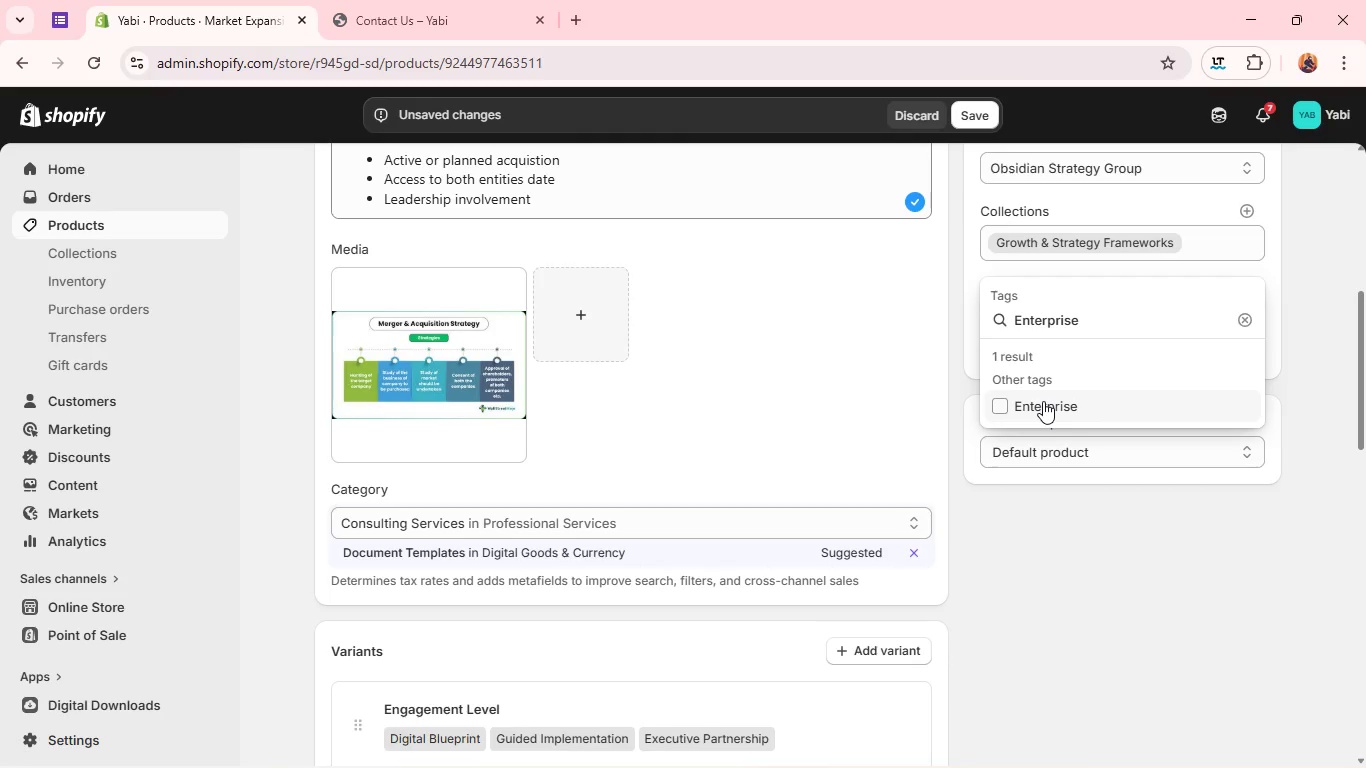 
left_click([1043, 401])
 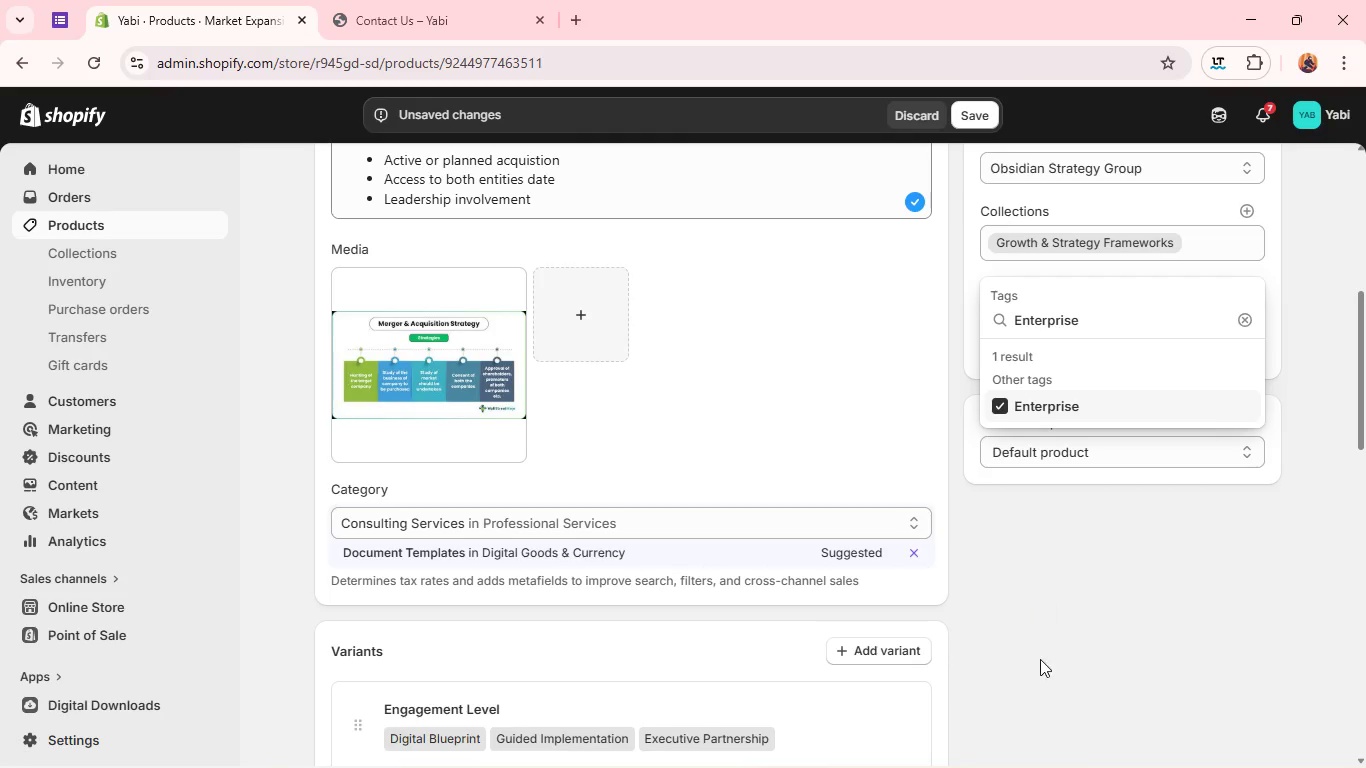 
left_click([1040, 654])
 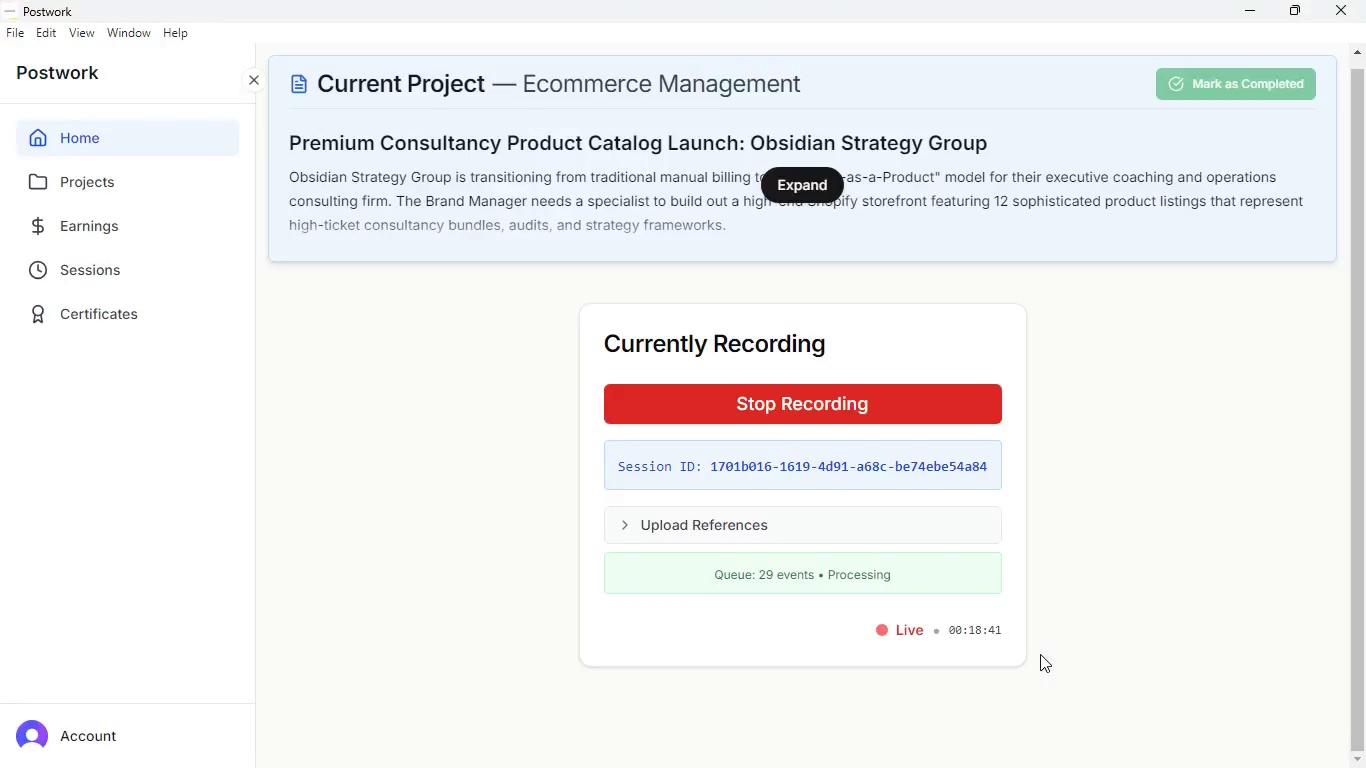 
key(Alt+Tab)